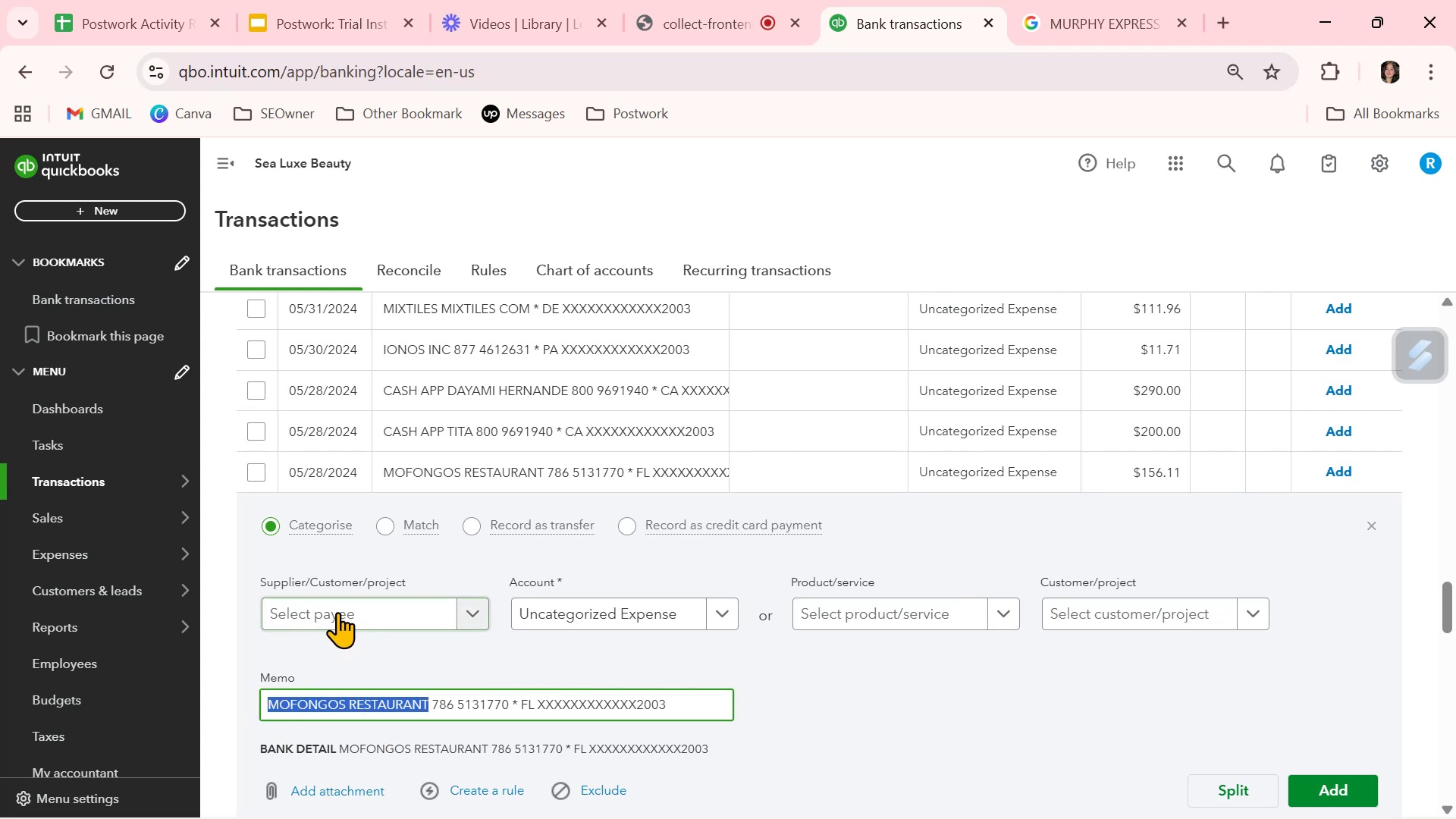 
left_click([337, 612])
 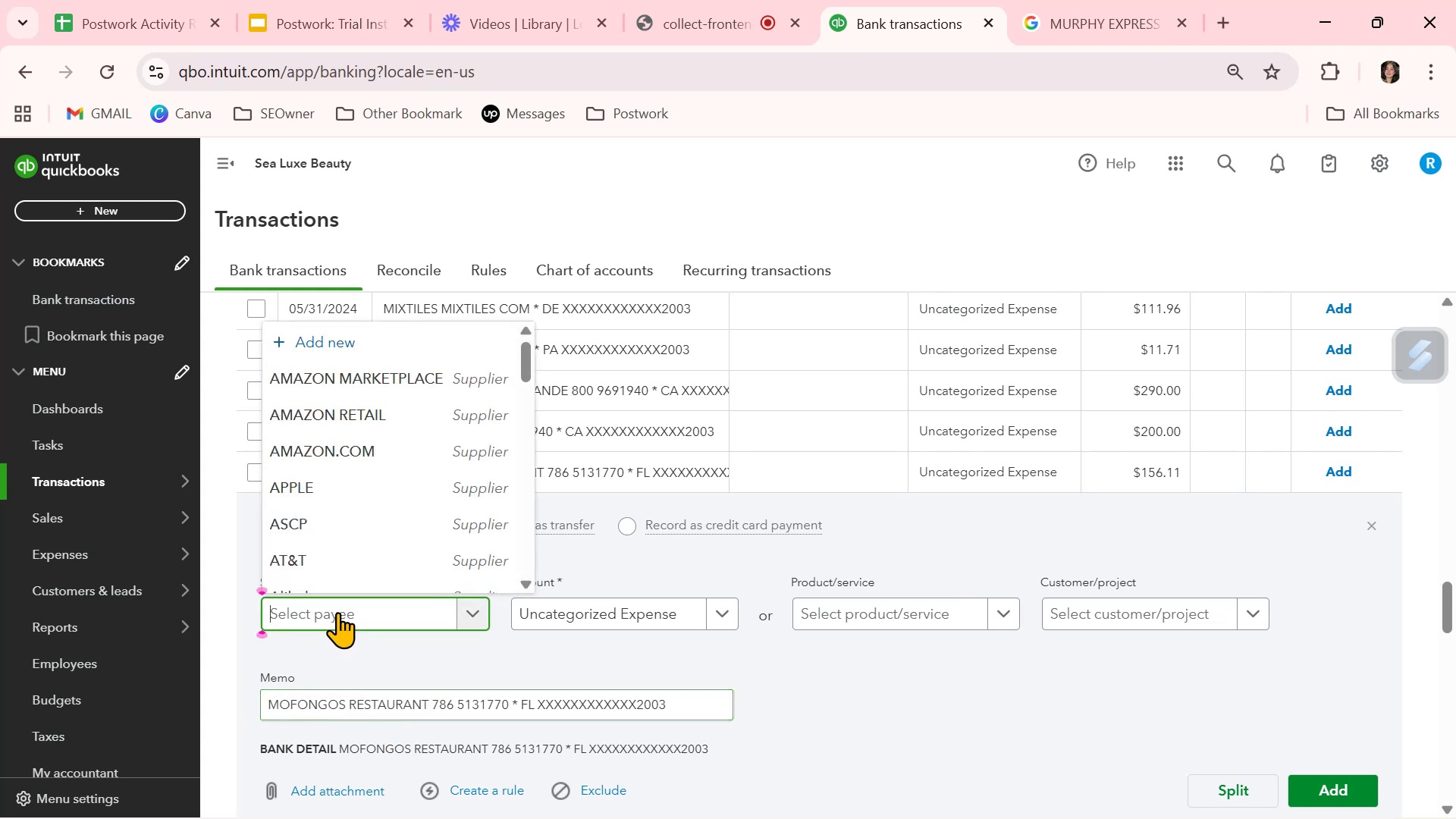 
key(Control+ControlLeft)
 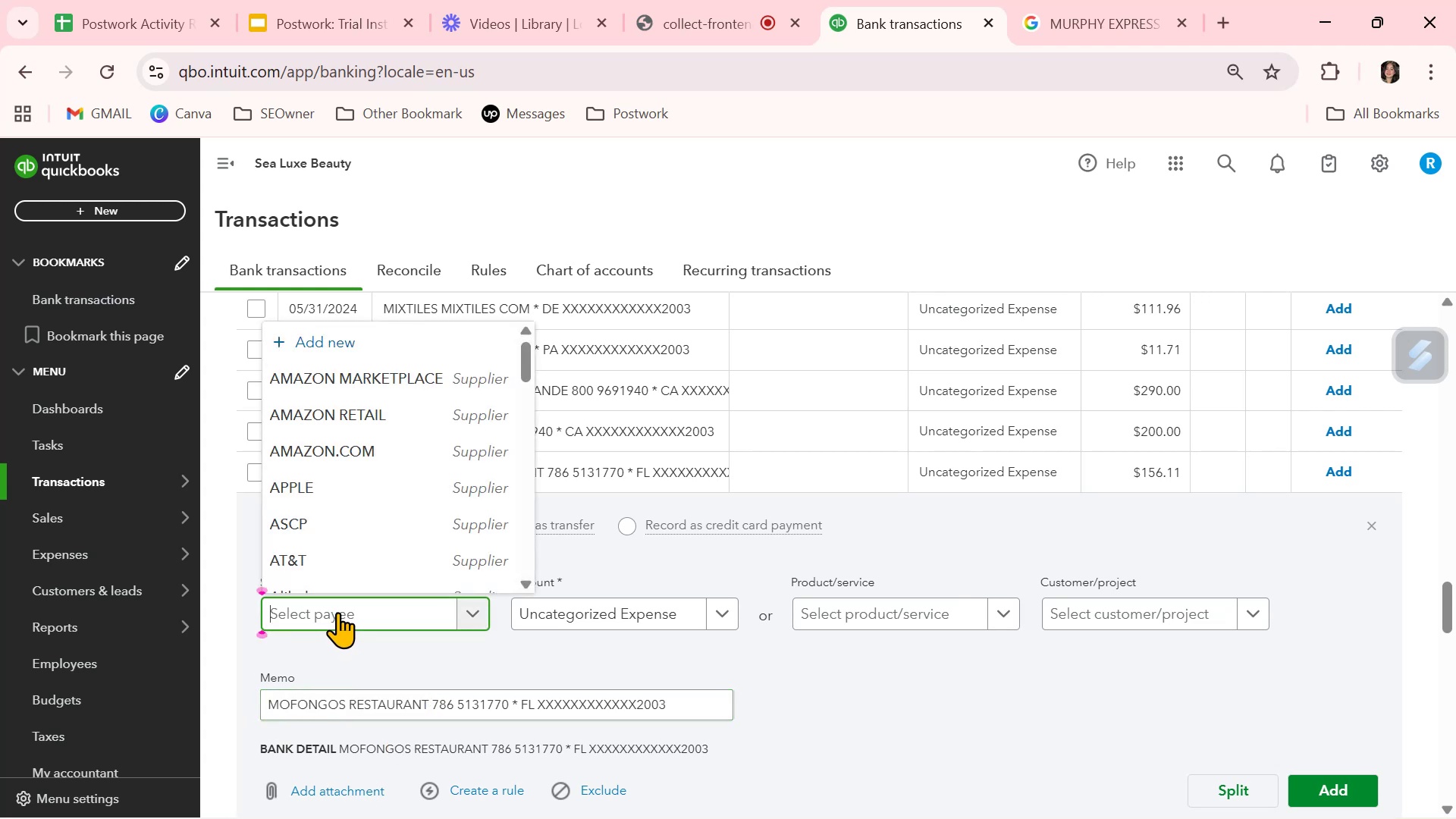 
key(Control+V)
 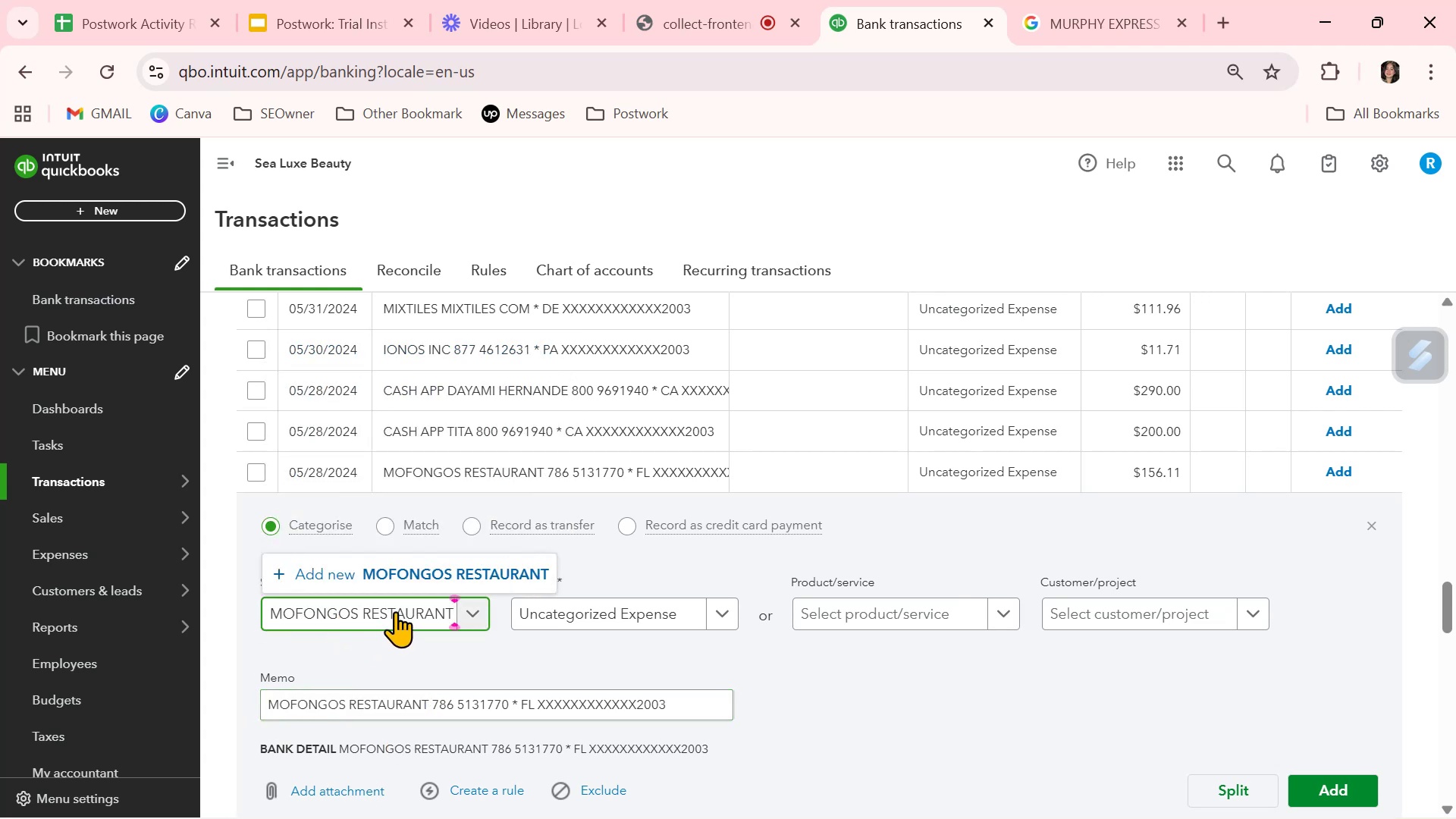 
left_click([435, 574])
 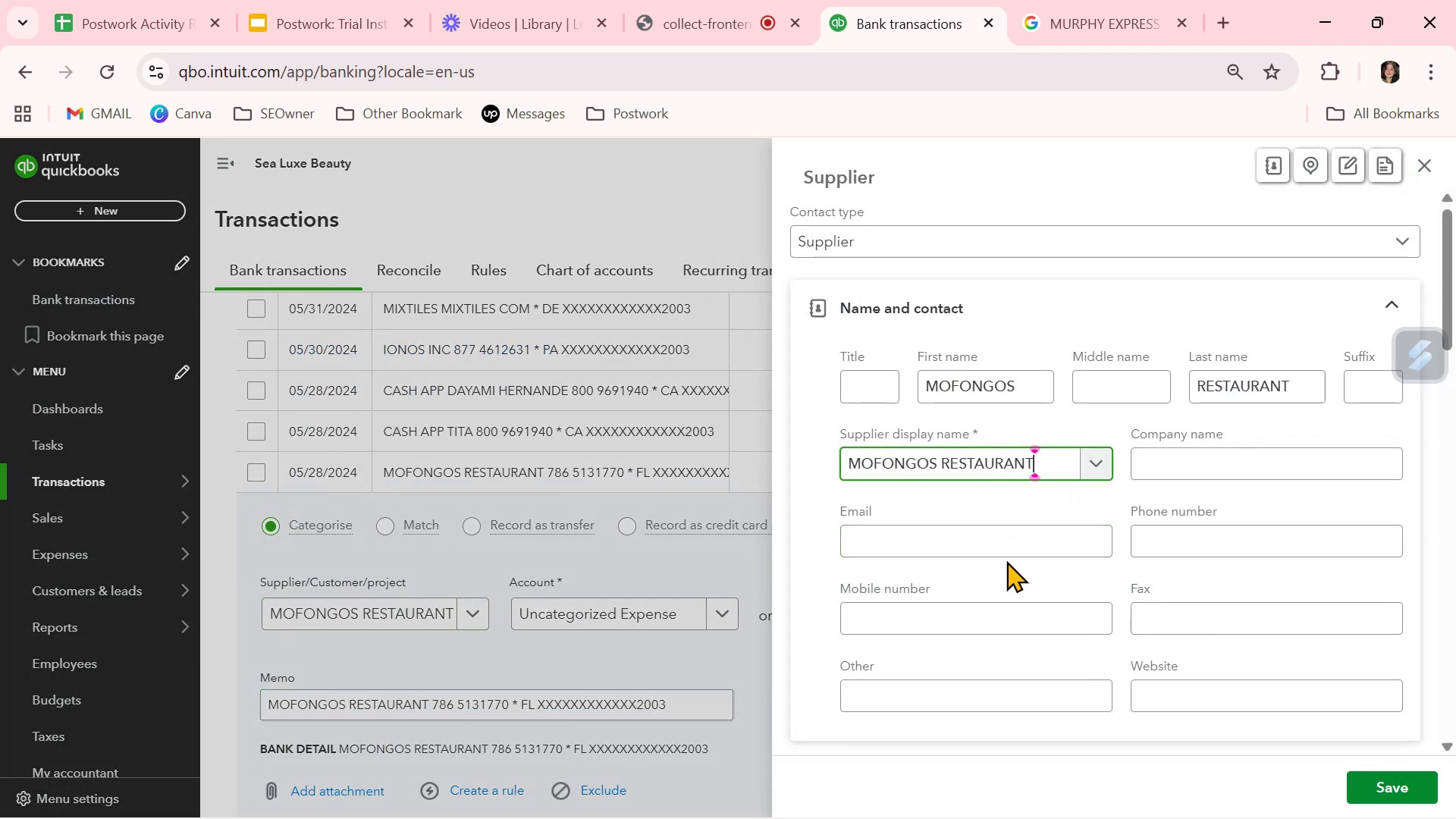 
left_click_drag(start_coordinate=[1030, 391], to_coordinate=[734, 391])
 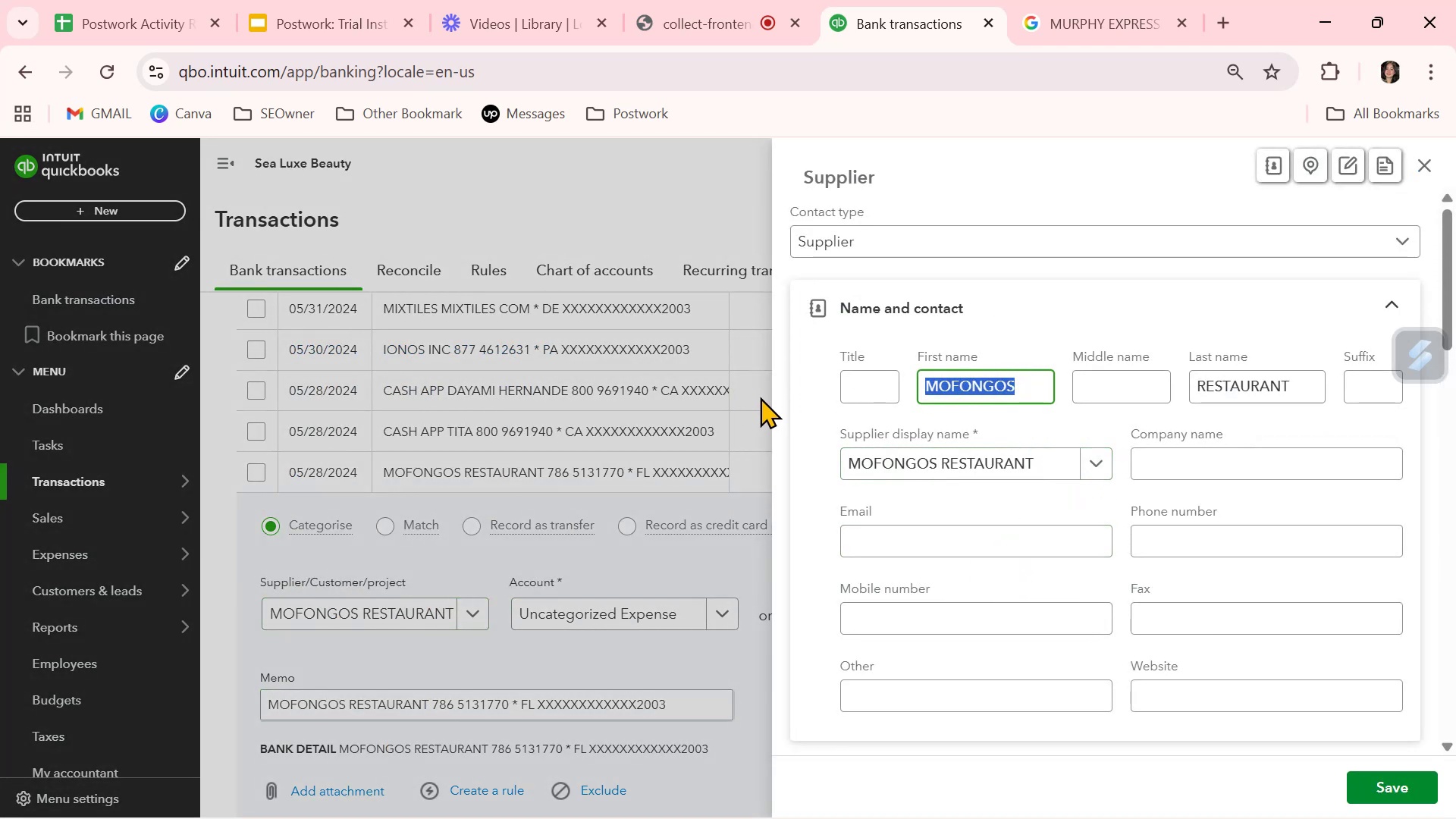 
key(Backspace)
 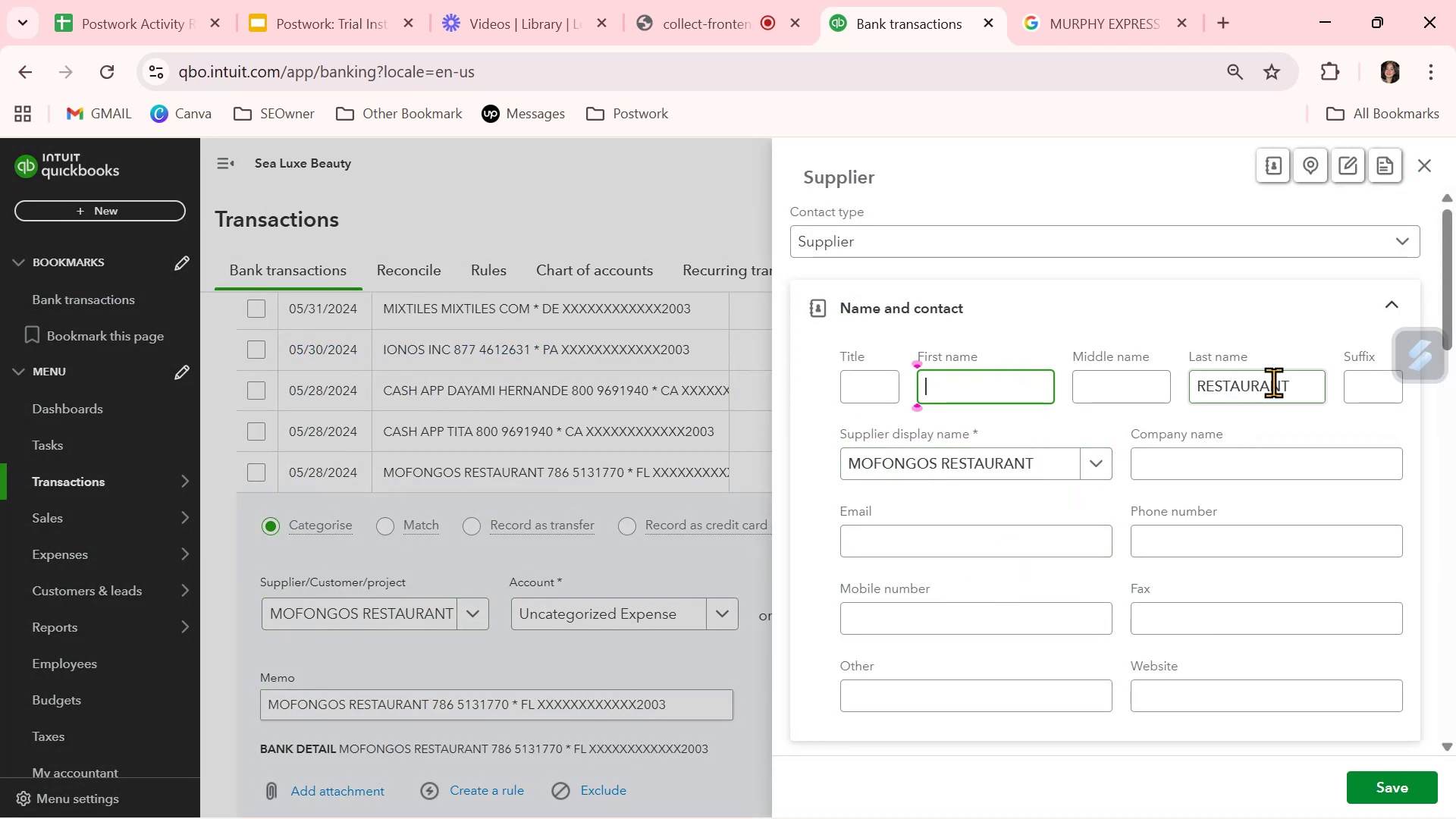 
left_click_drag(start_coordinate=[1312, 393], to_coordinate=[1172, 406])
 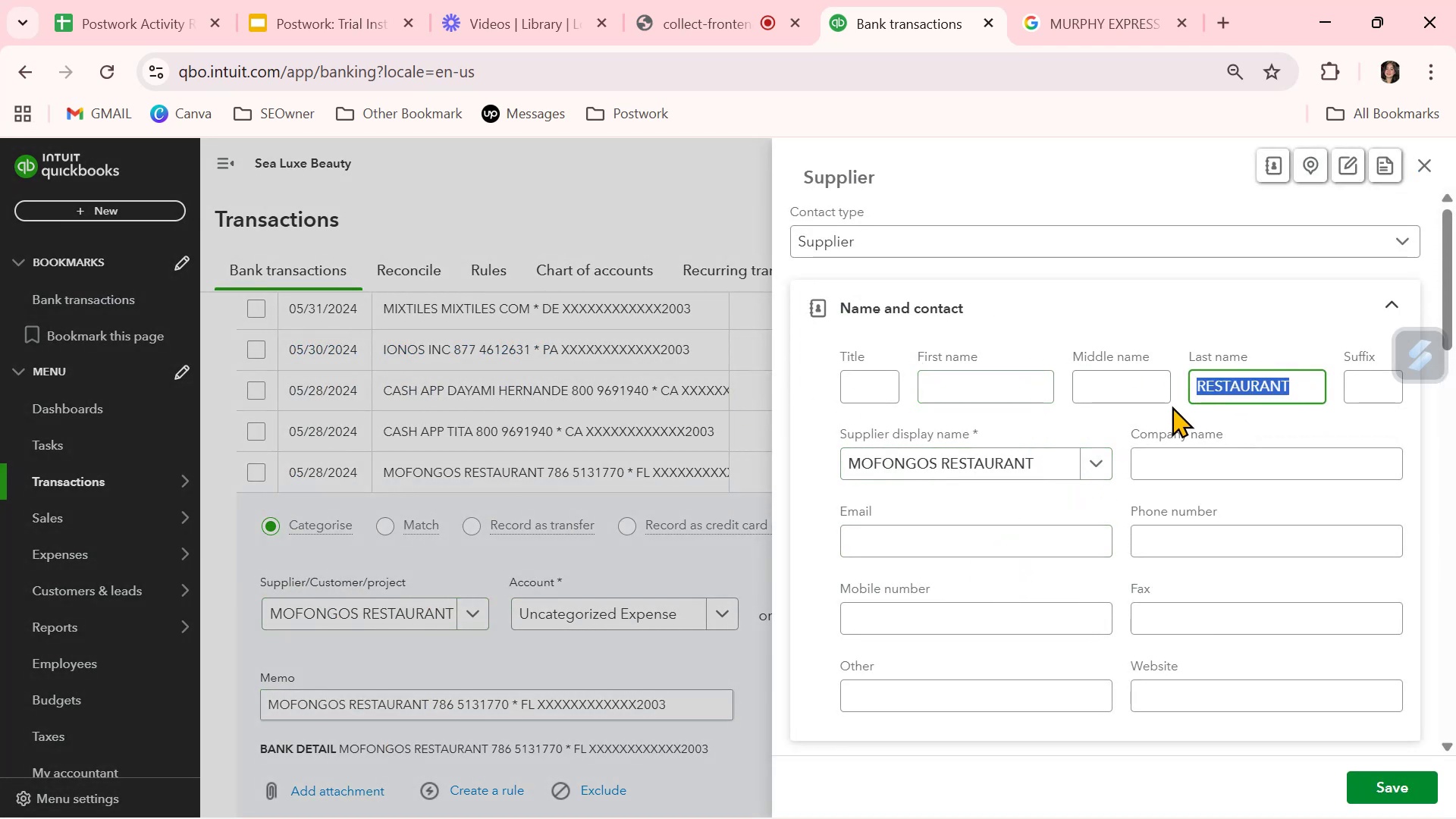 
key(Backspace)
 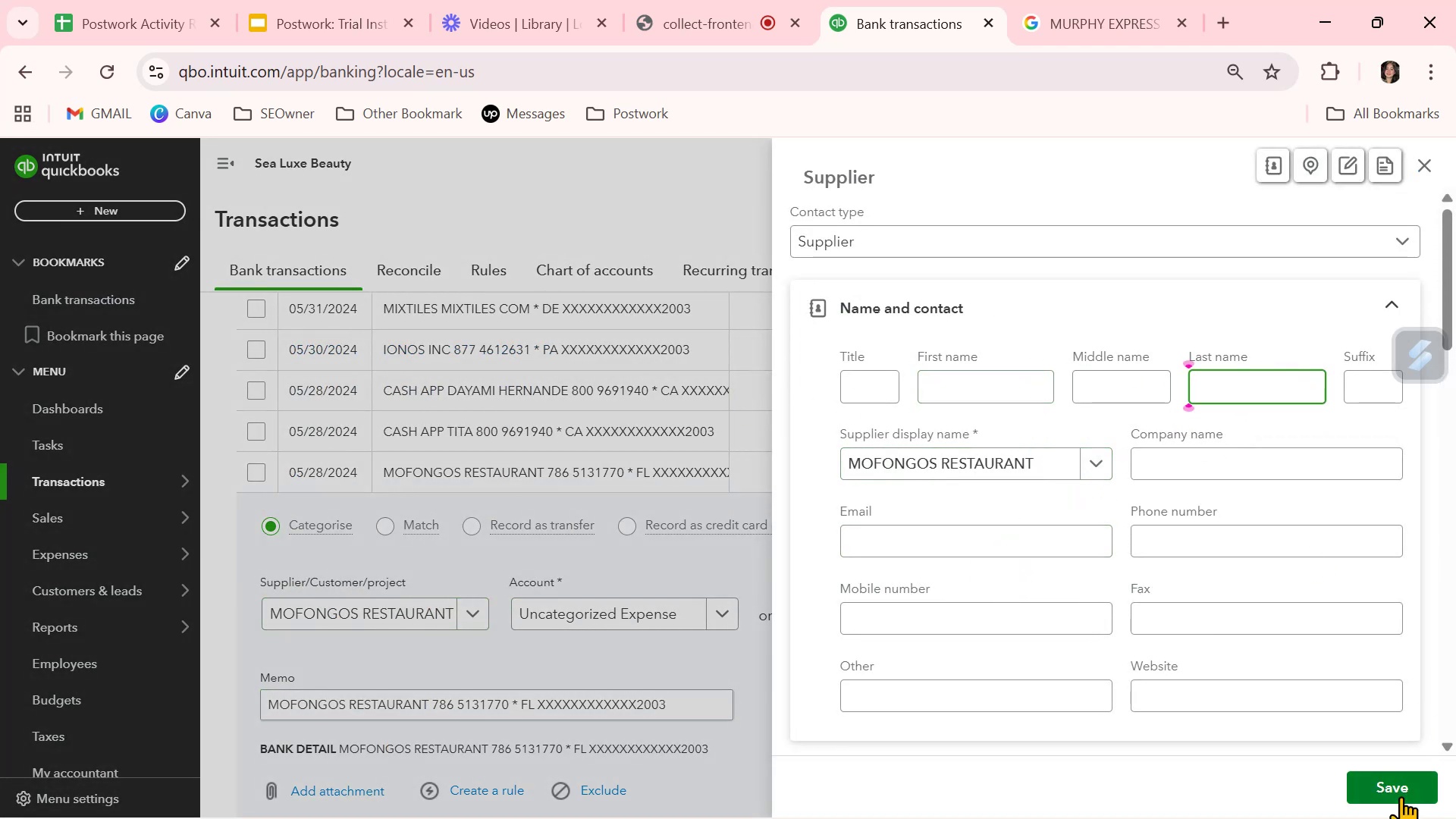 
left_click([1401, 796])
 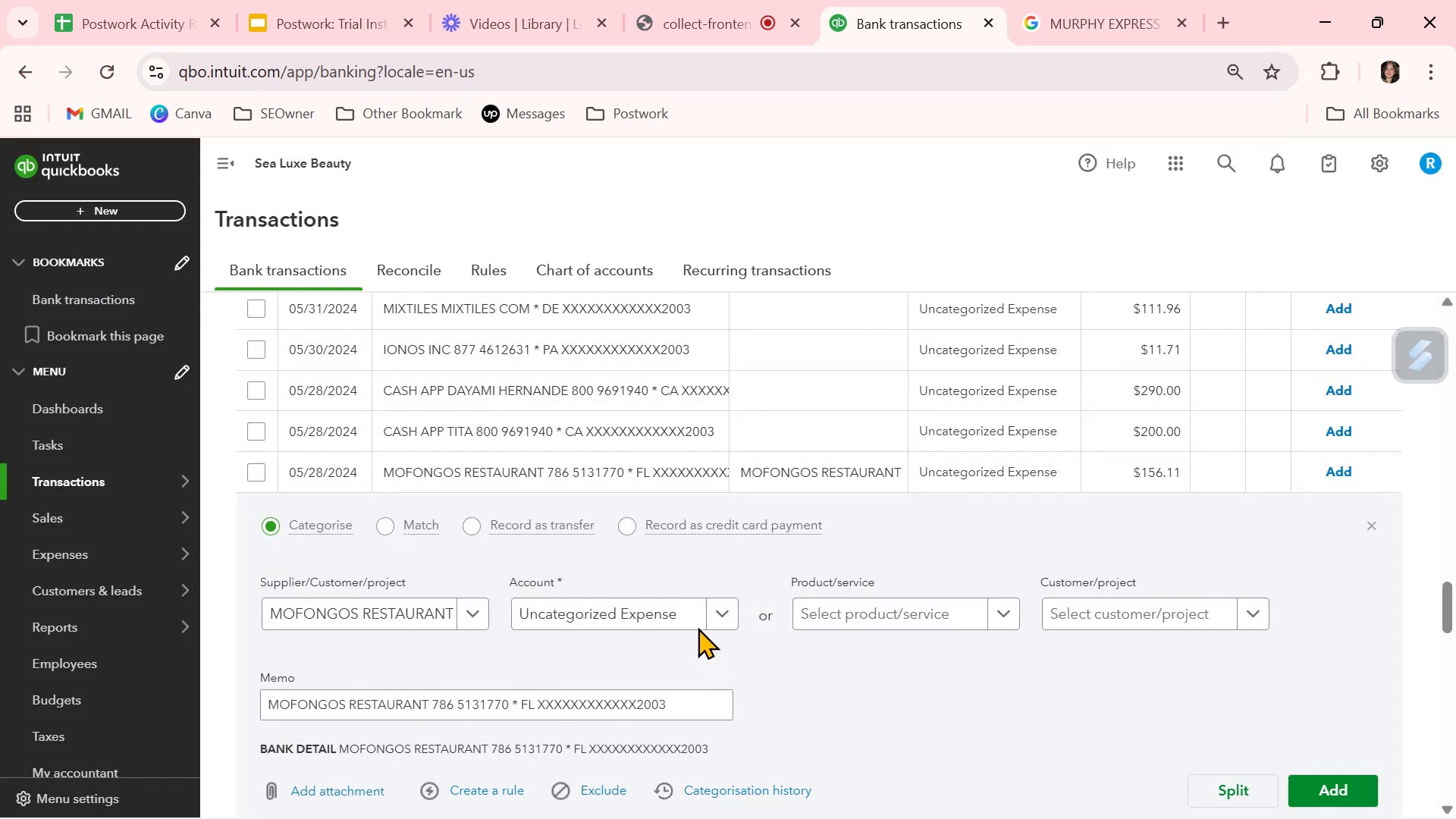 
left_click([729, 612])
 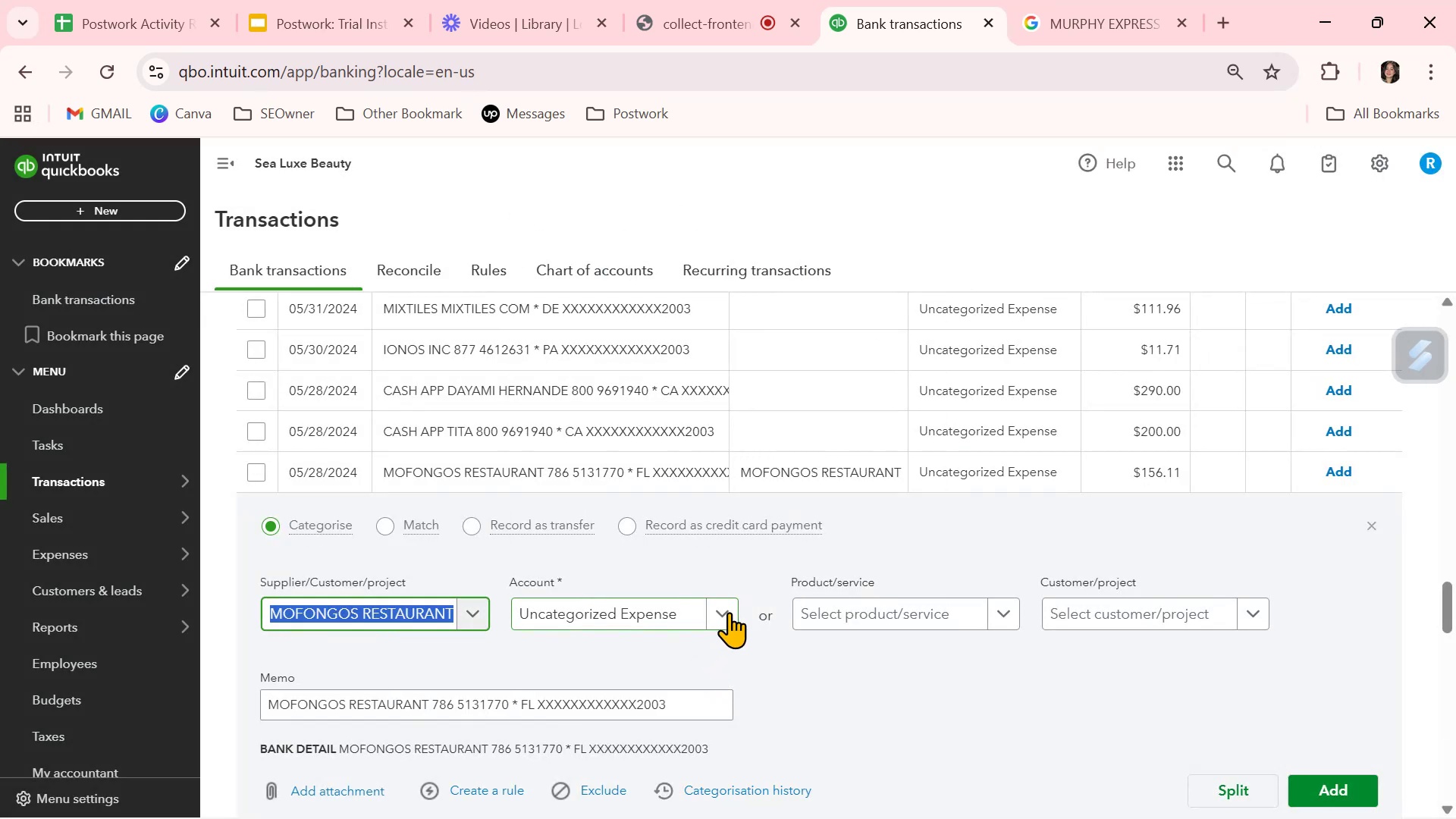 
left_click([729, 612])
 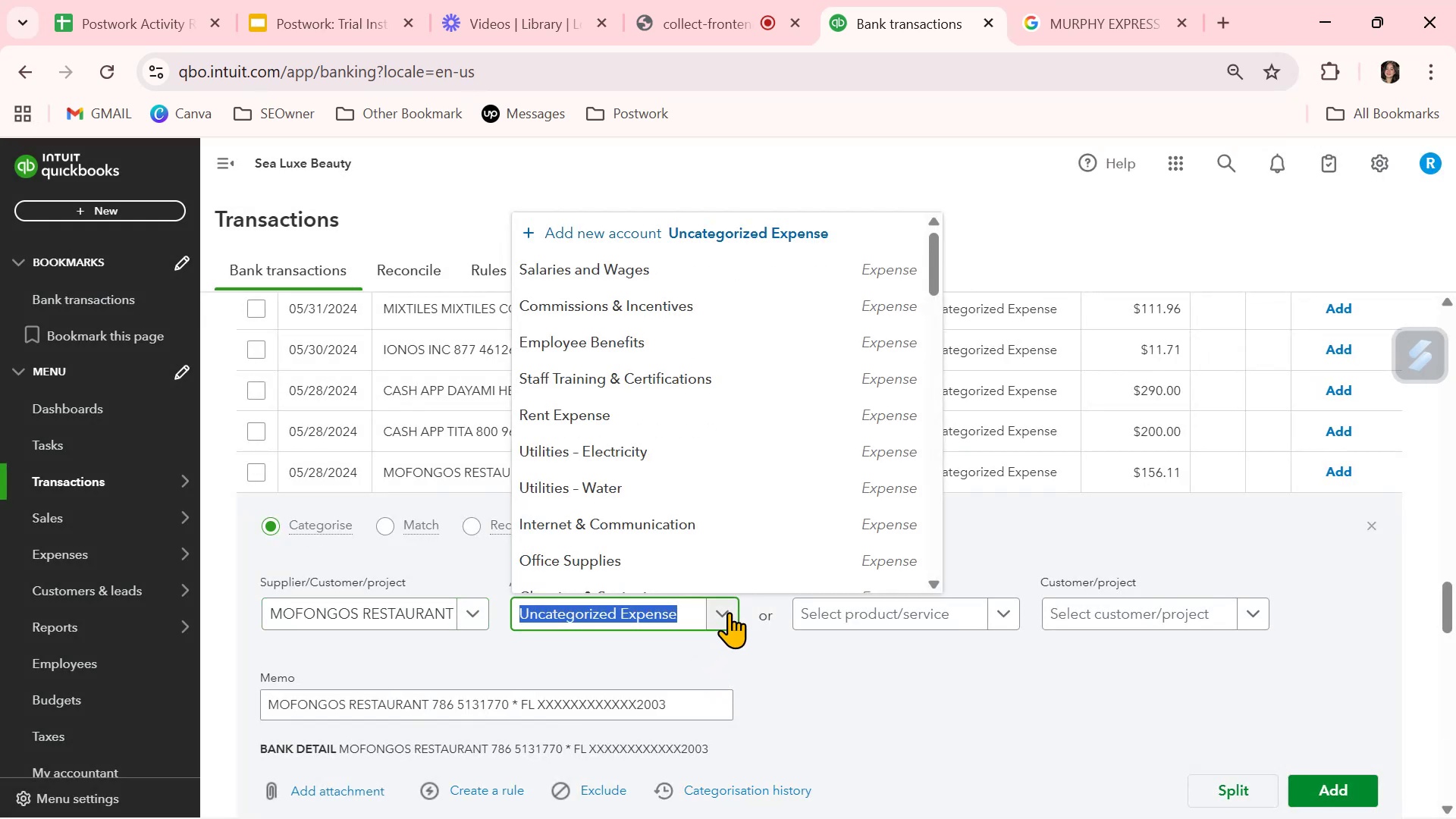 
key(F)
 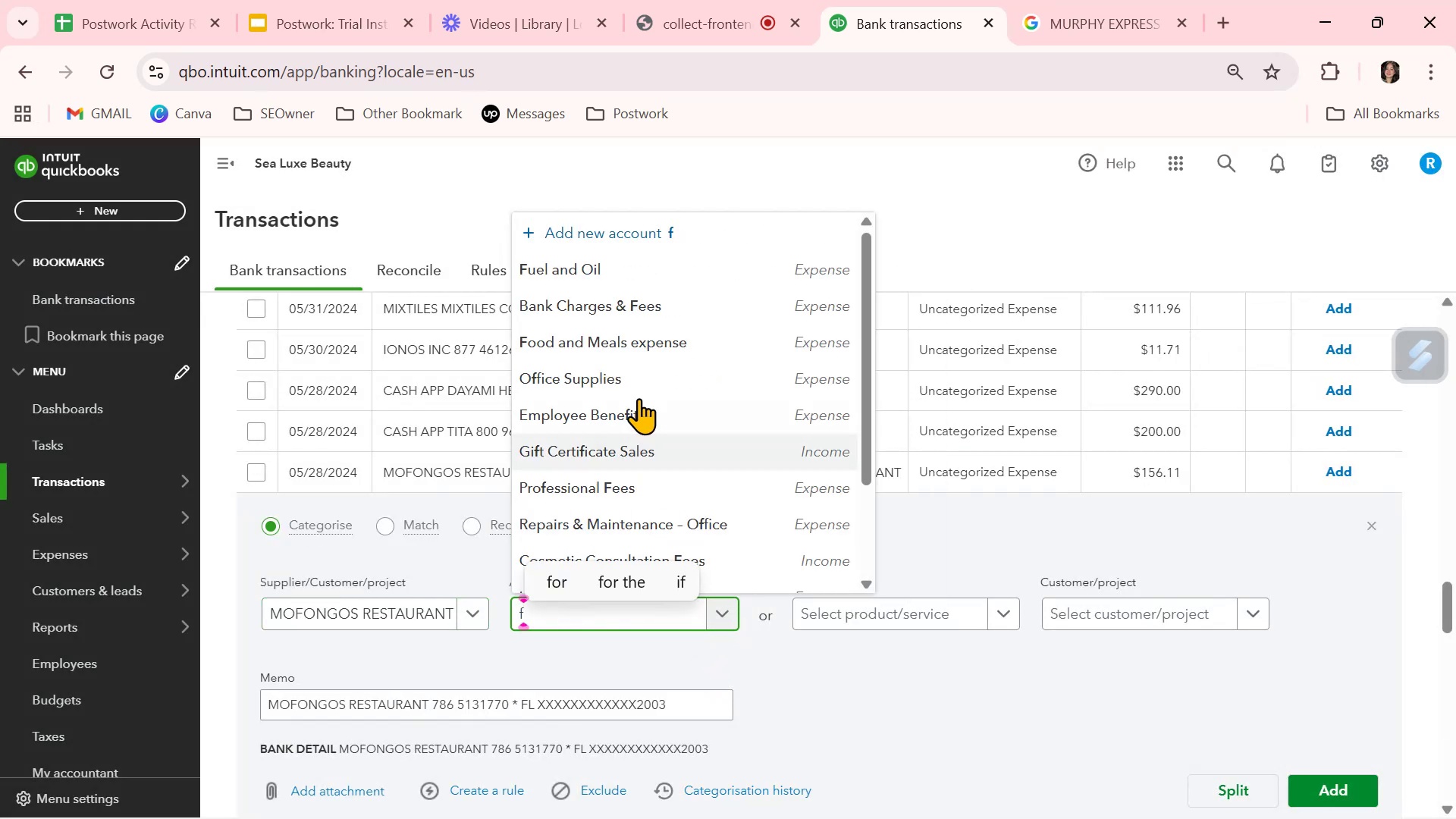 
left_click([636, 340])
 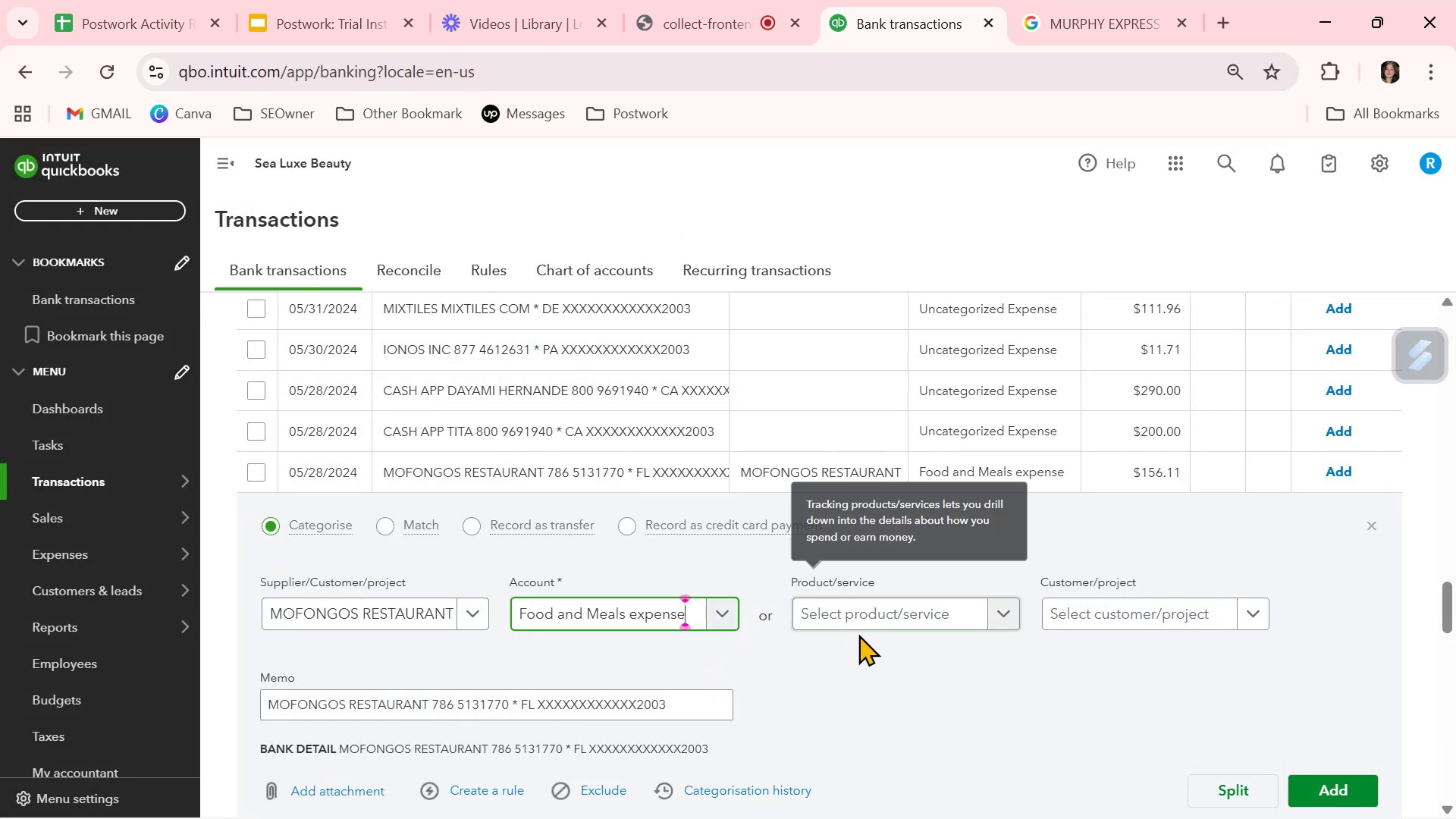 
left_click([851, 667])
 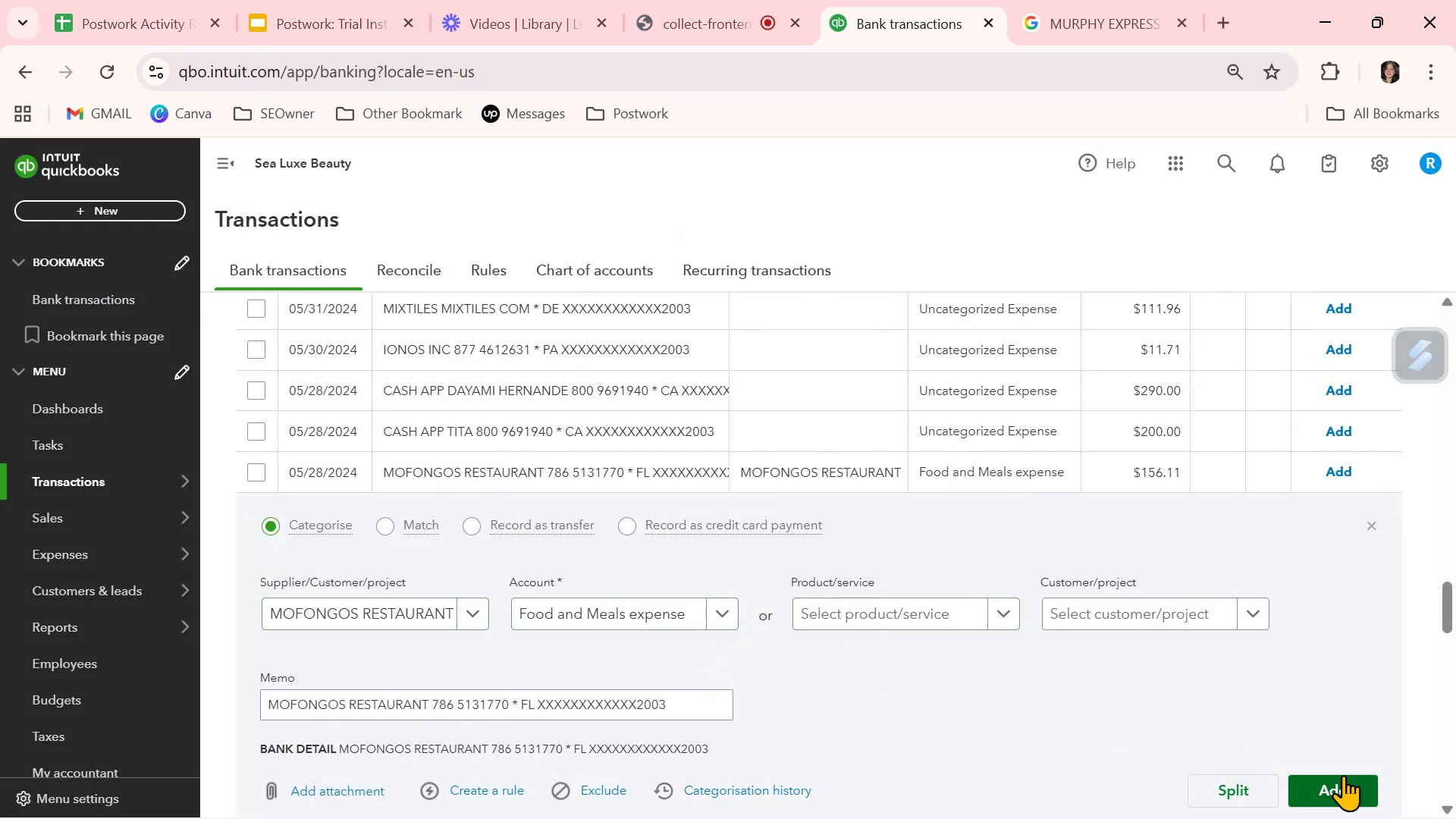 
left_click([1343, 784])
 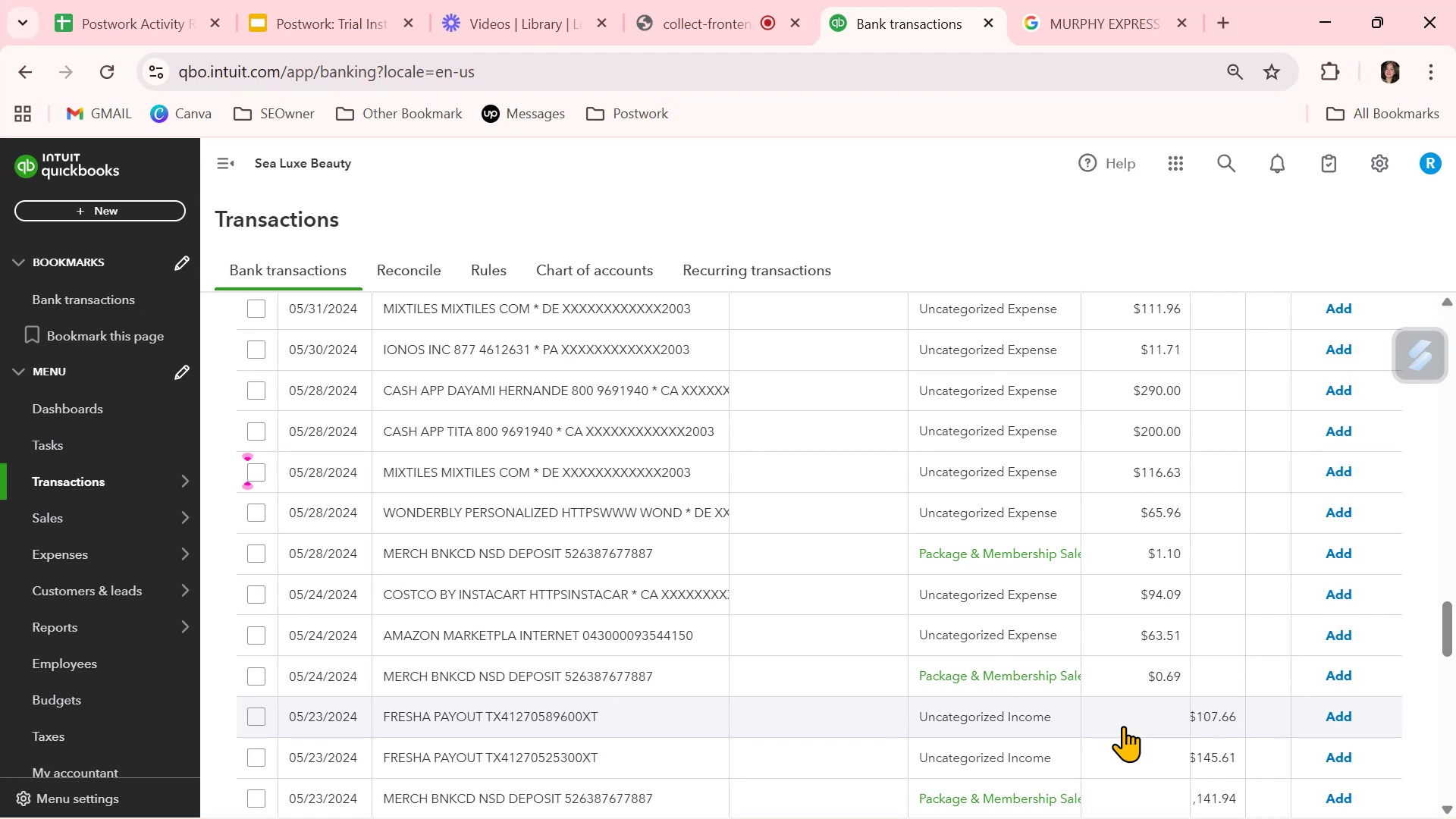 
wait(13.69)
 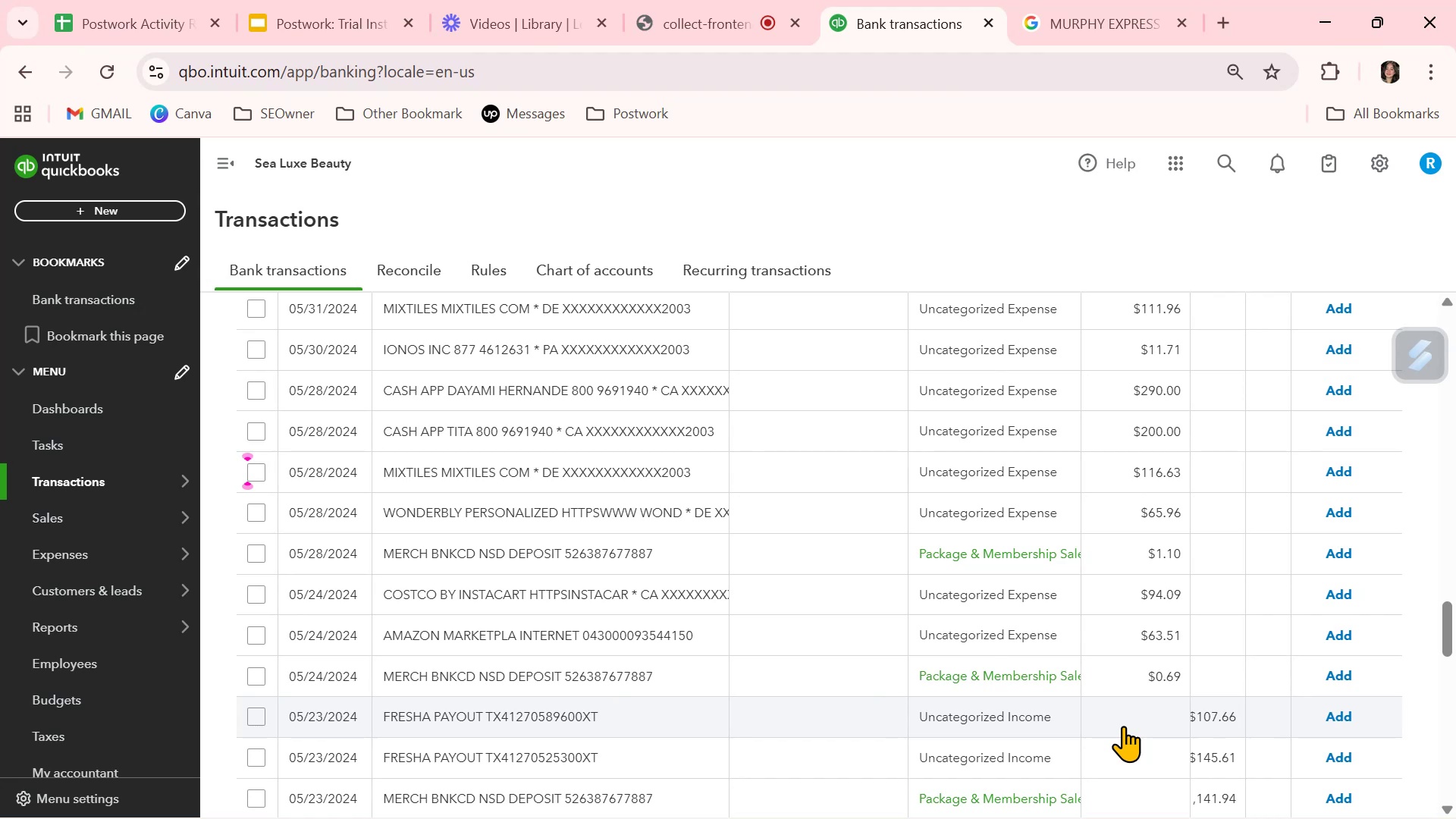 
scroll: coordinate [1123, 726], scroll_direction: down, amount: 2.0
 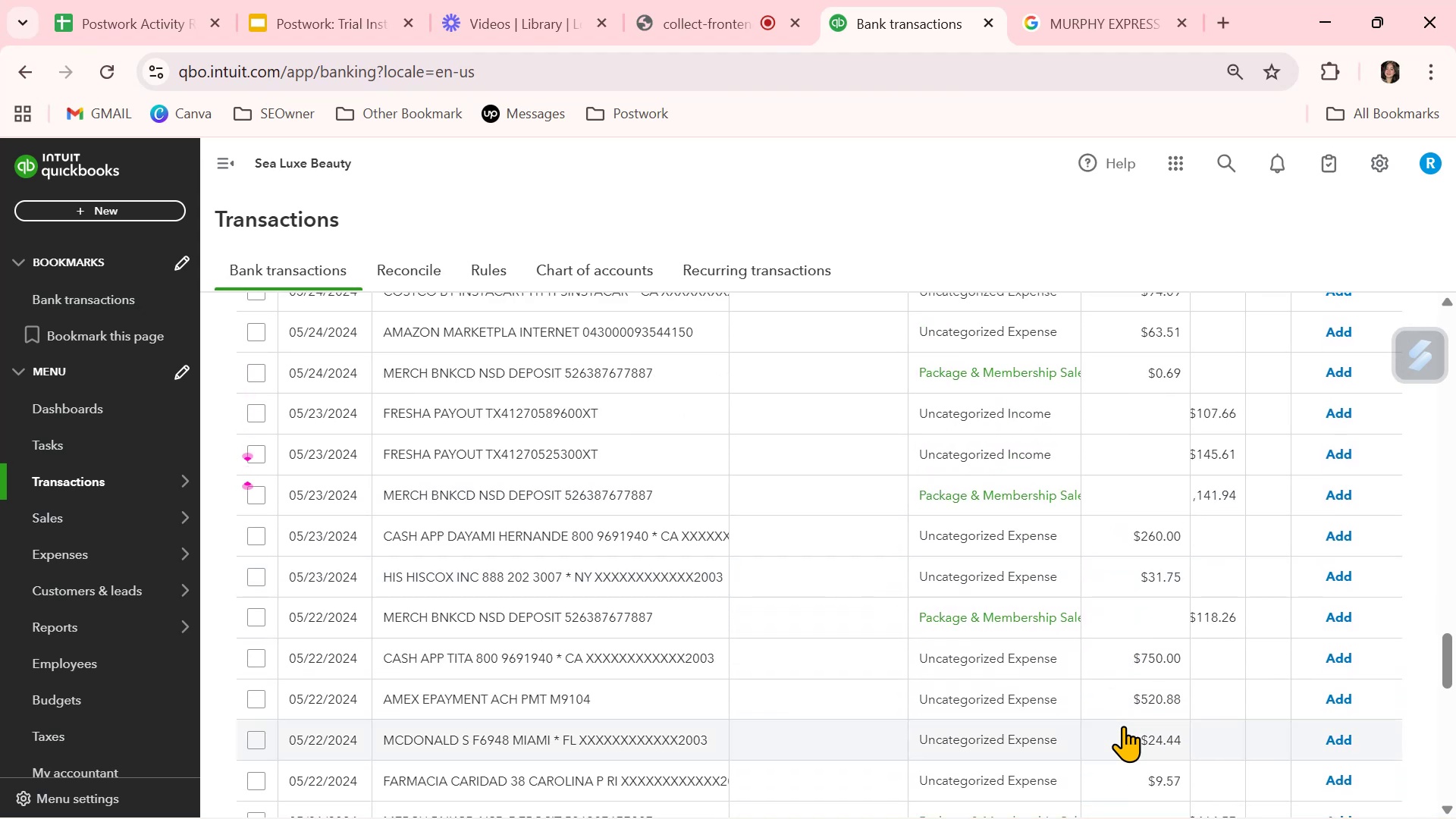 
wait(6.1)
 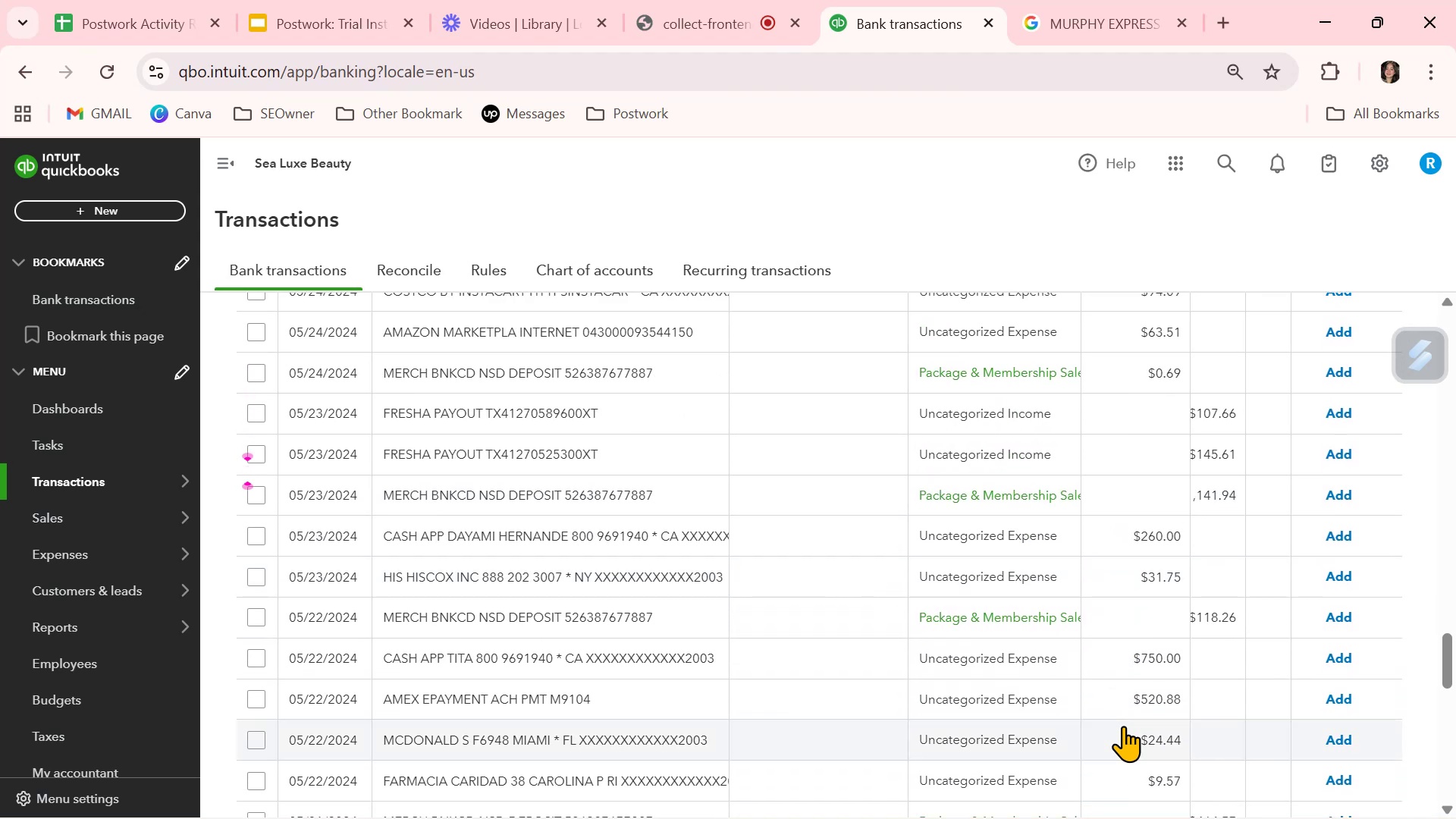 
left_click([883, 740])
 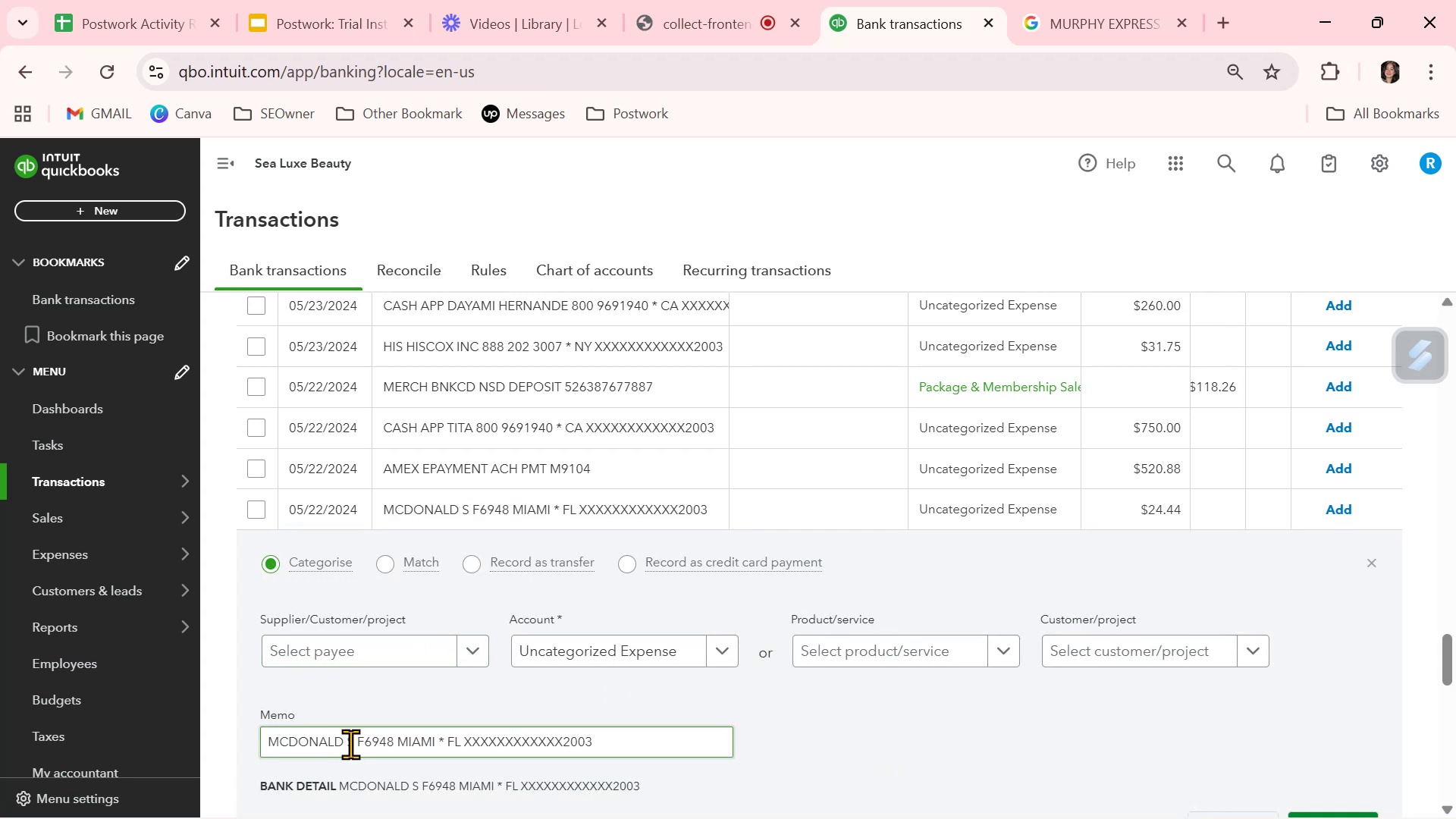 
left_click_drag(start_coordinate=[344, 739], to_coordinate=[251, 732])
 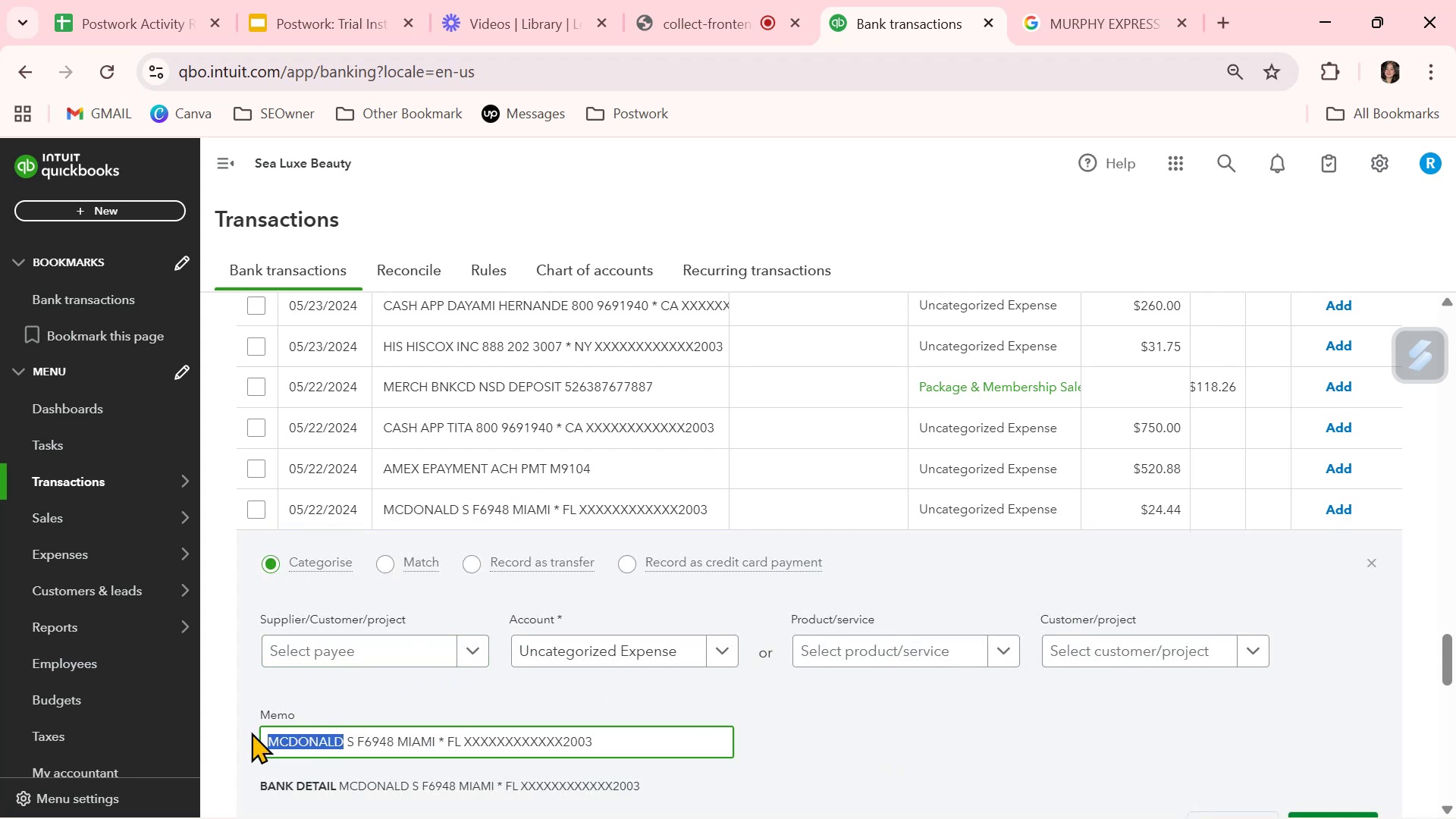 
key(Control+ControlLeft)
 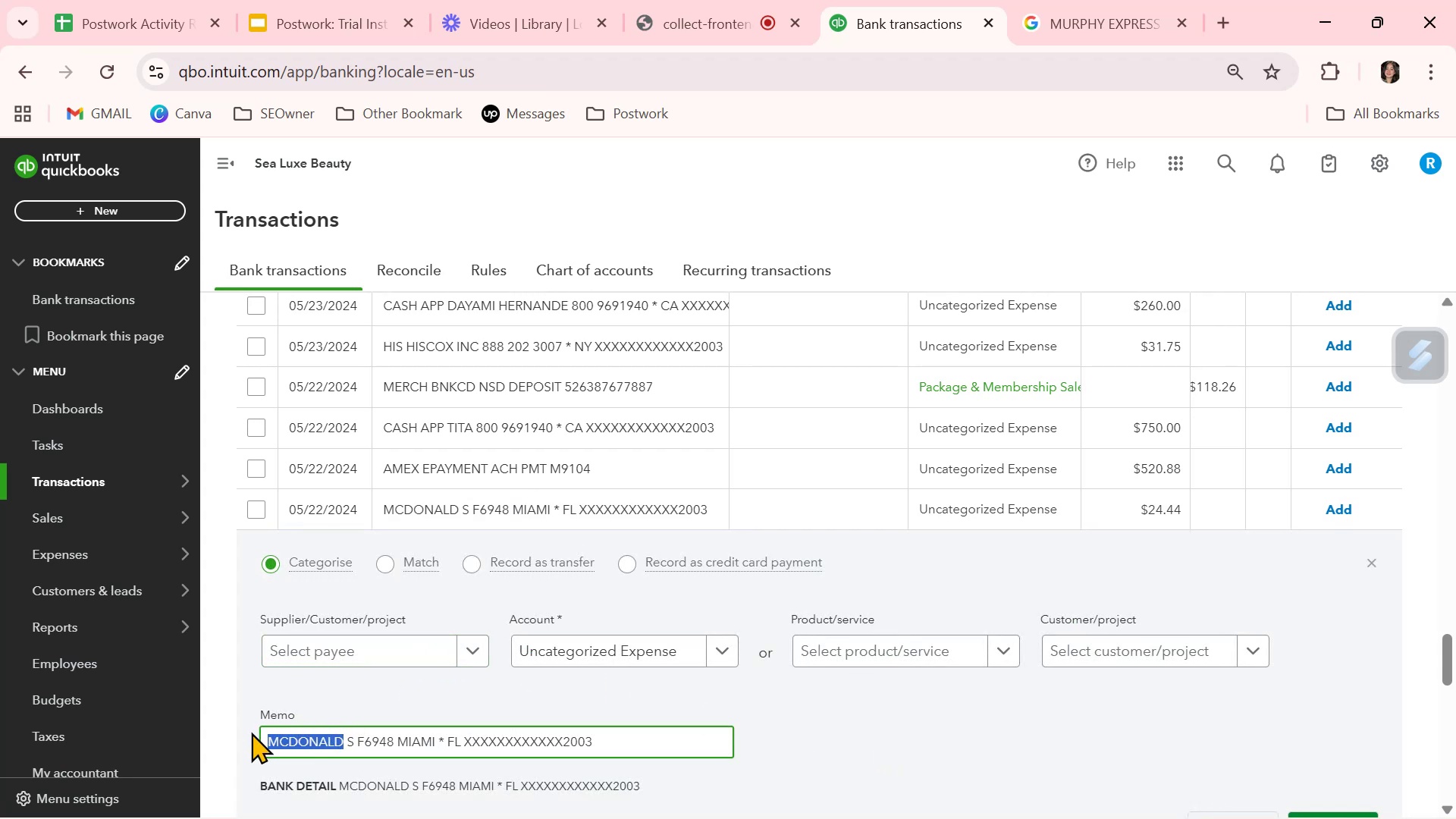 
key(Control+C)
 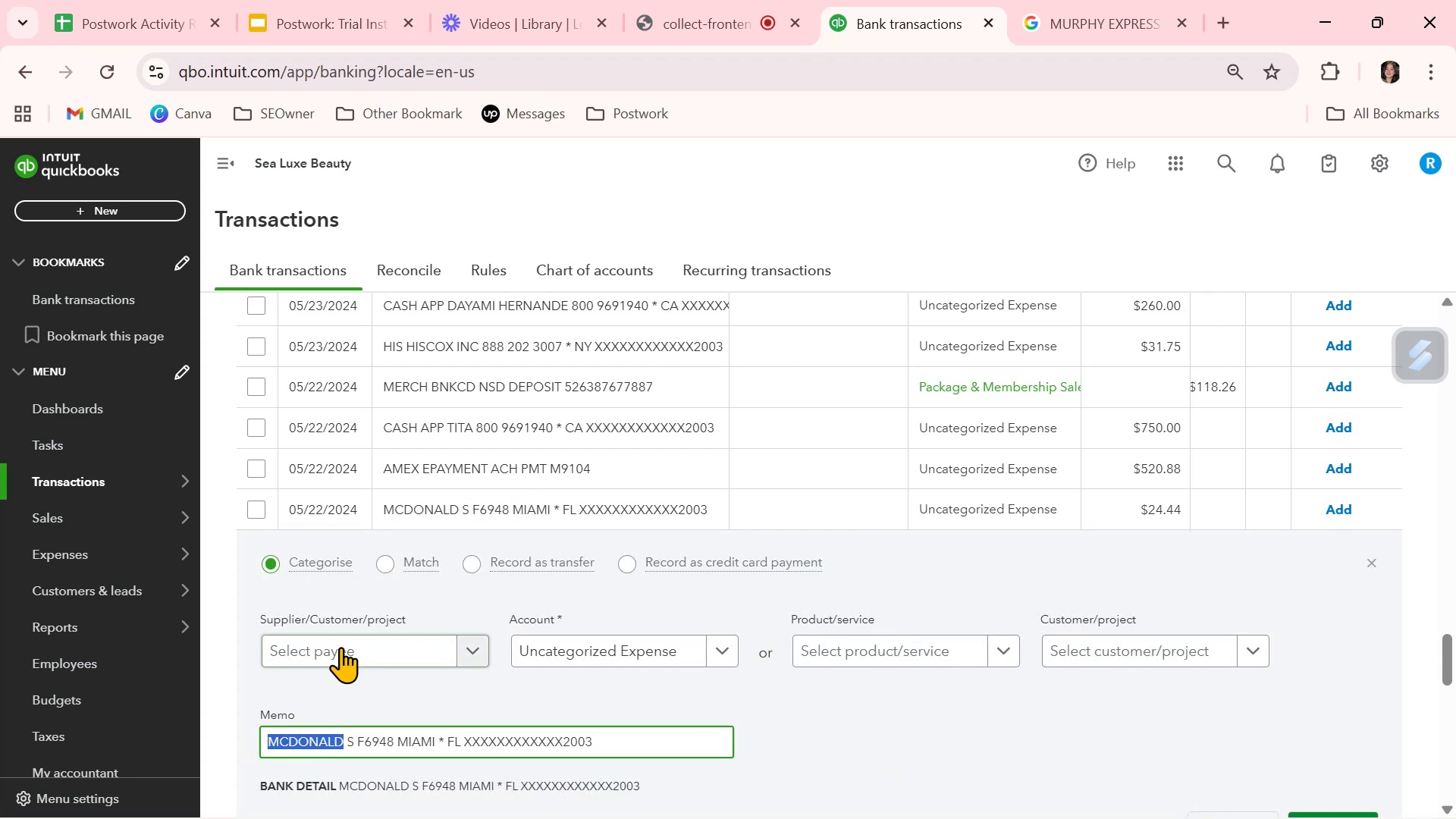 
left_click([340, 647])
 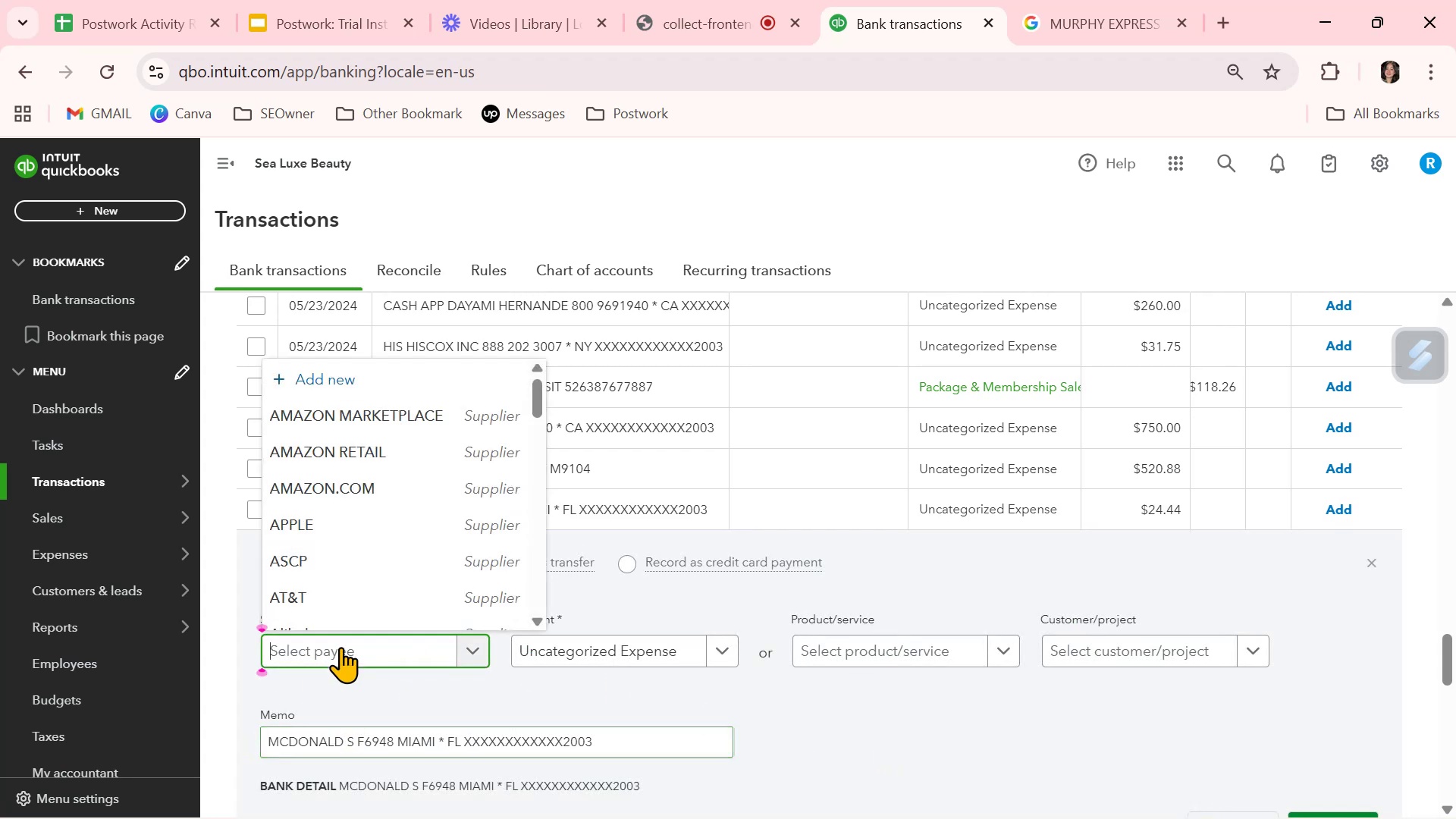 
key(Control+ControlLeft)
 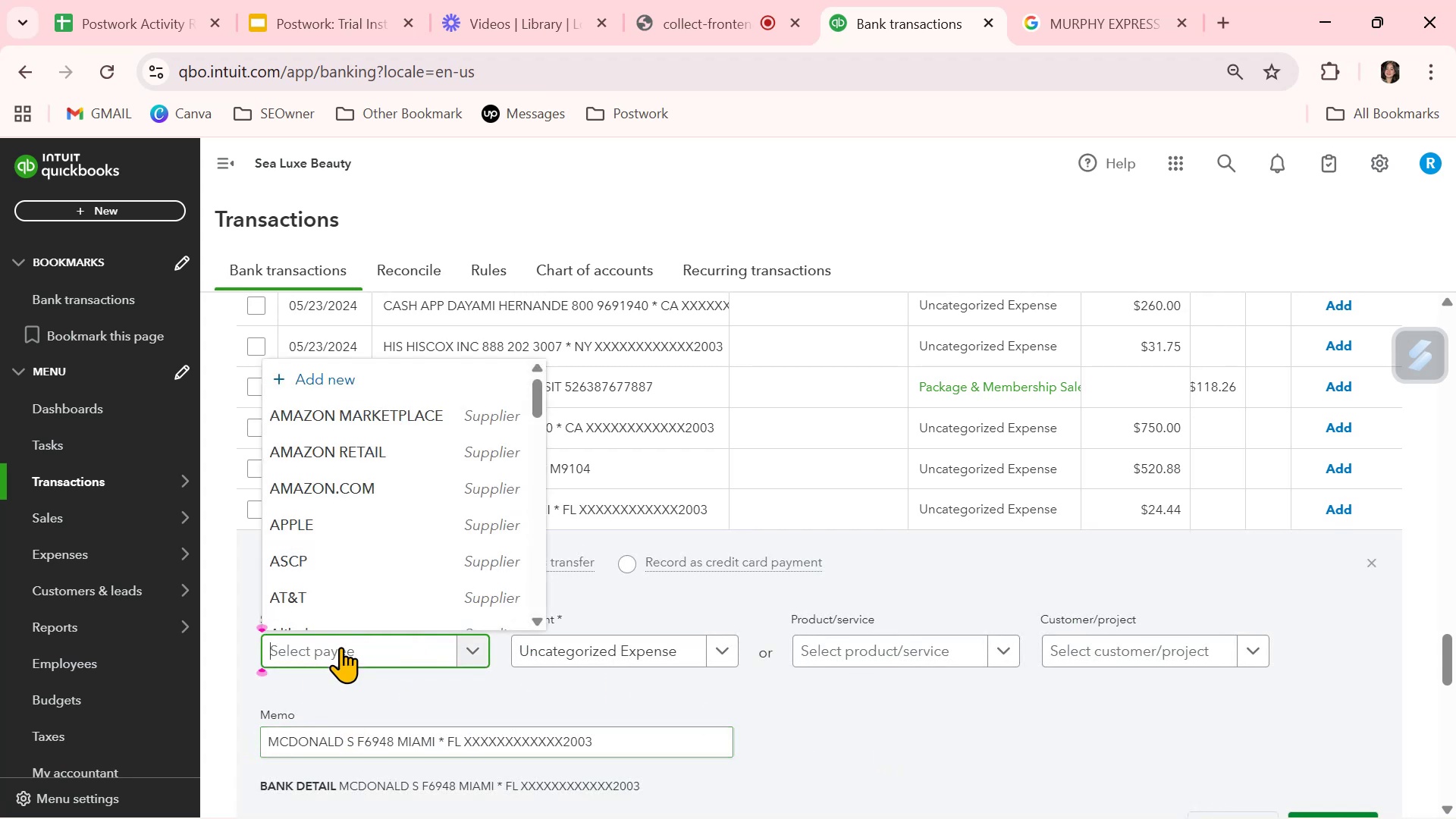 
key(Control+V)
 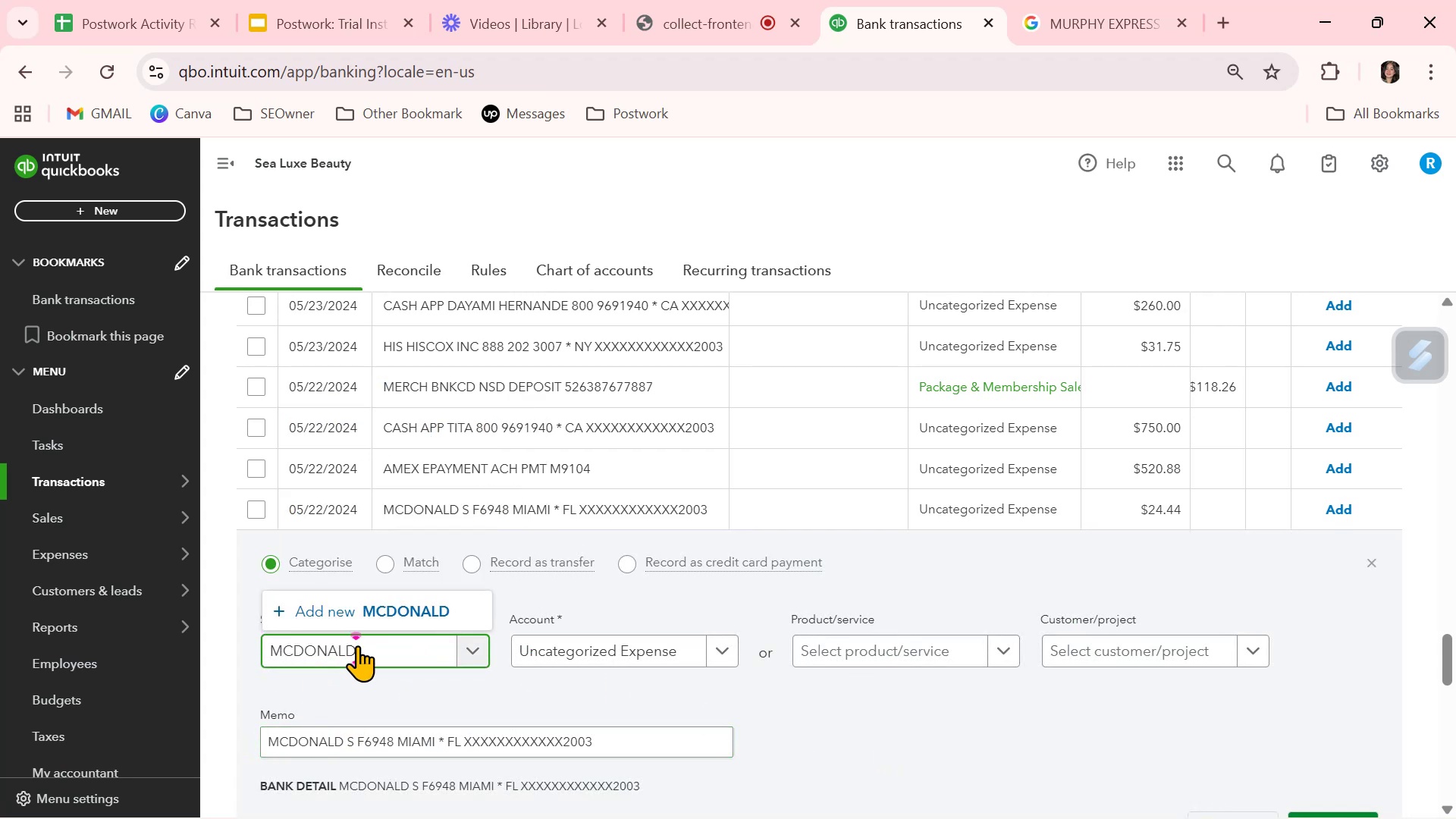 
left_click([398, 610])
 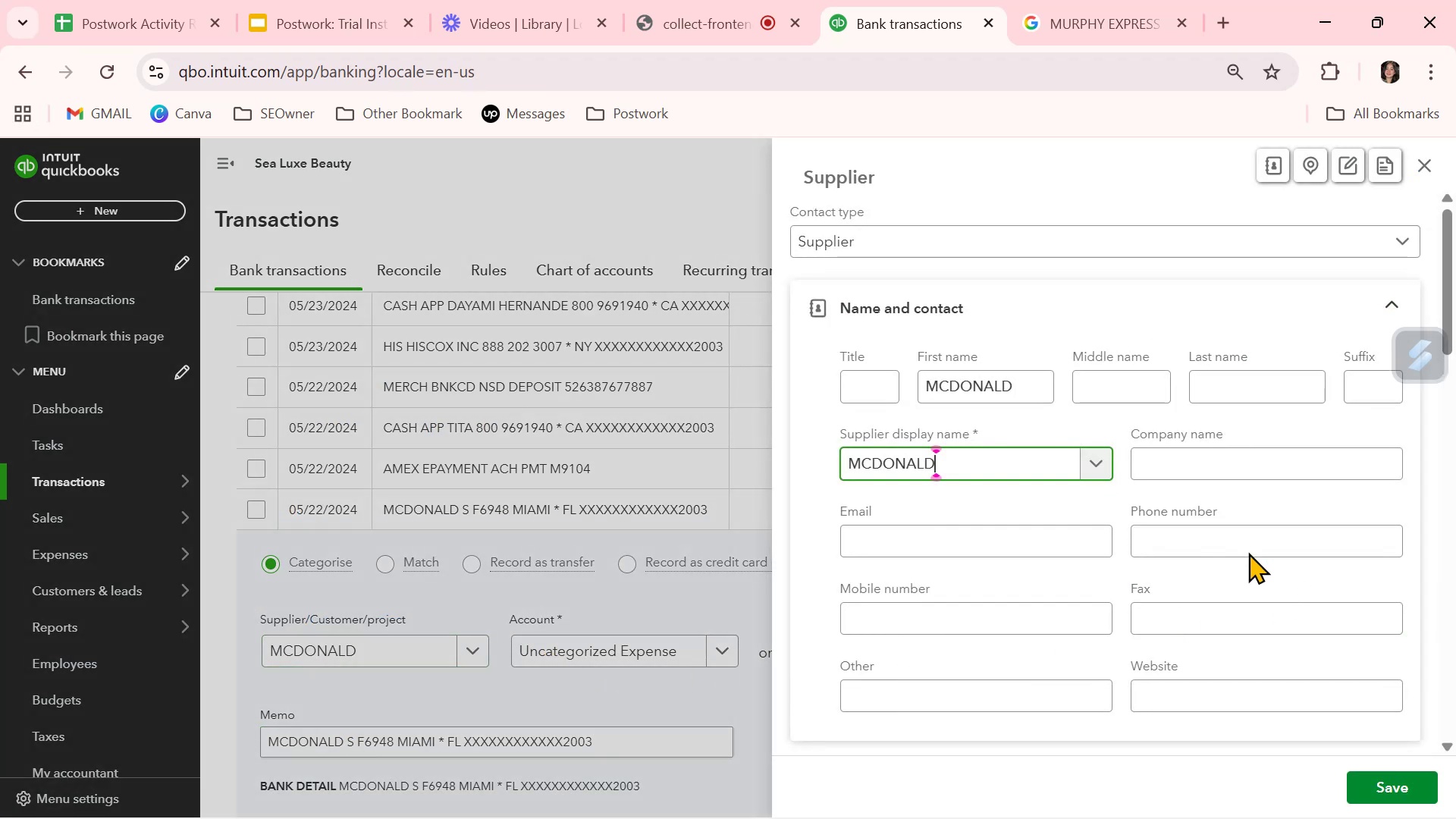 
left_click_drag(start_coordinate=[1038, 391], to_coordinate=[818, 392])
 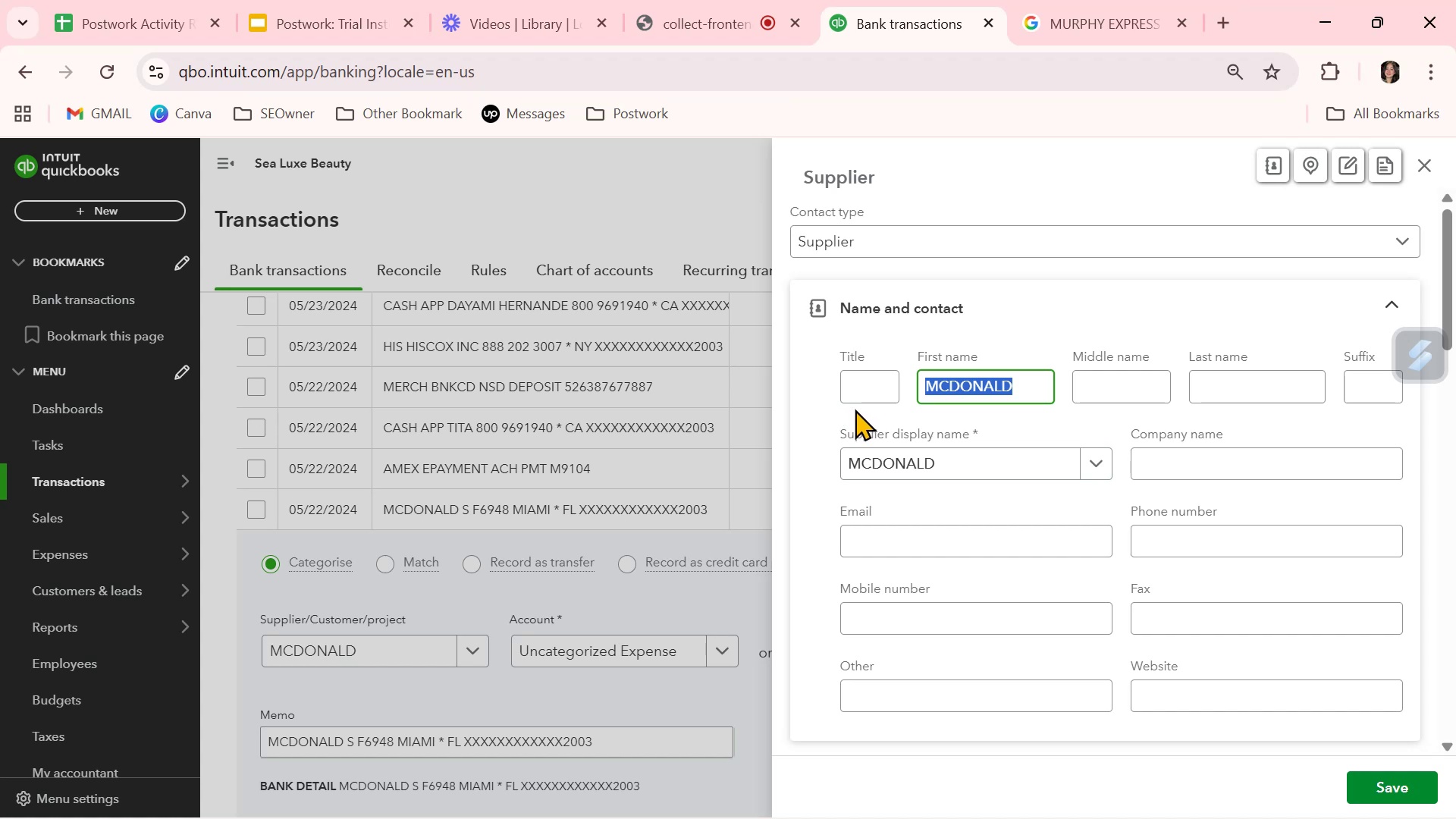 
key(Backspace)
 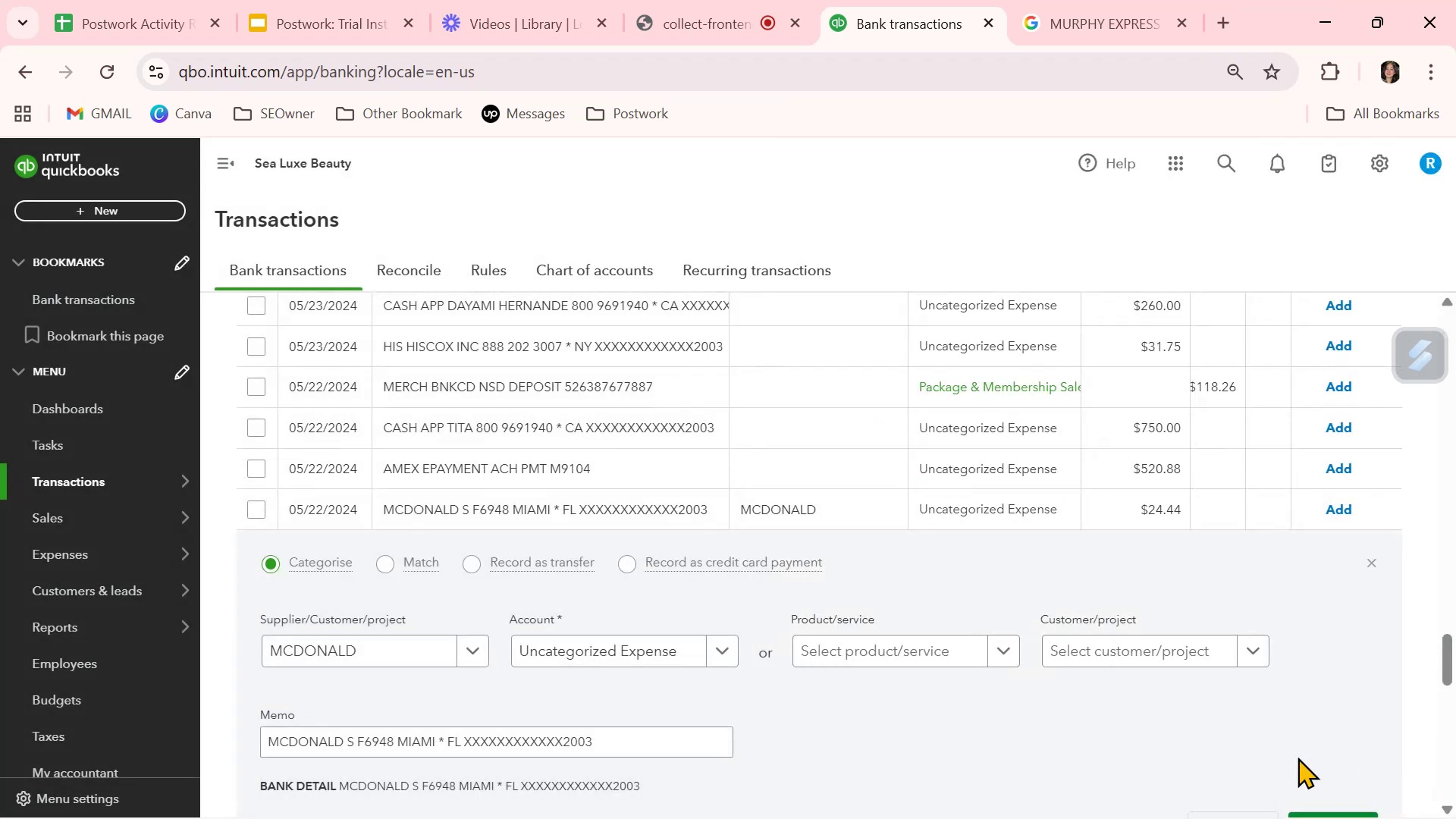 
left_click([730, 651])
 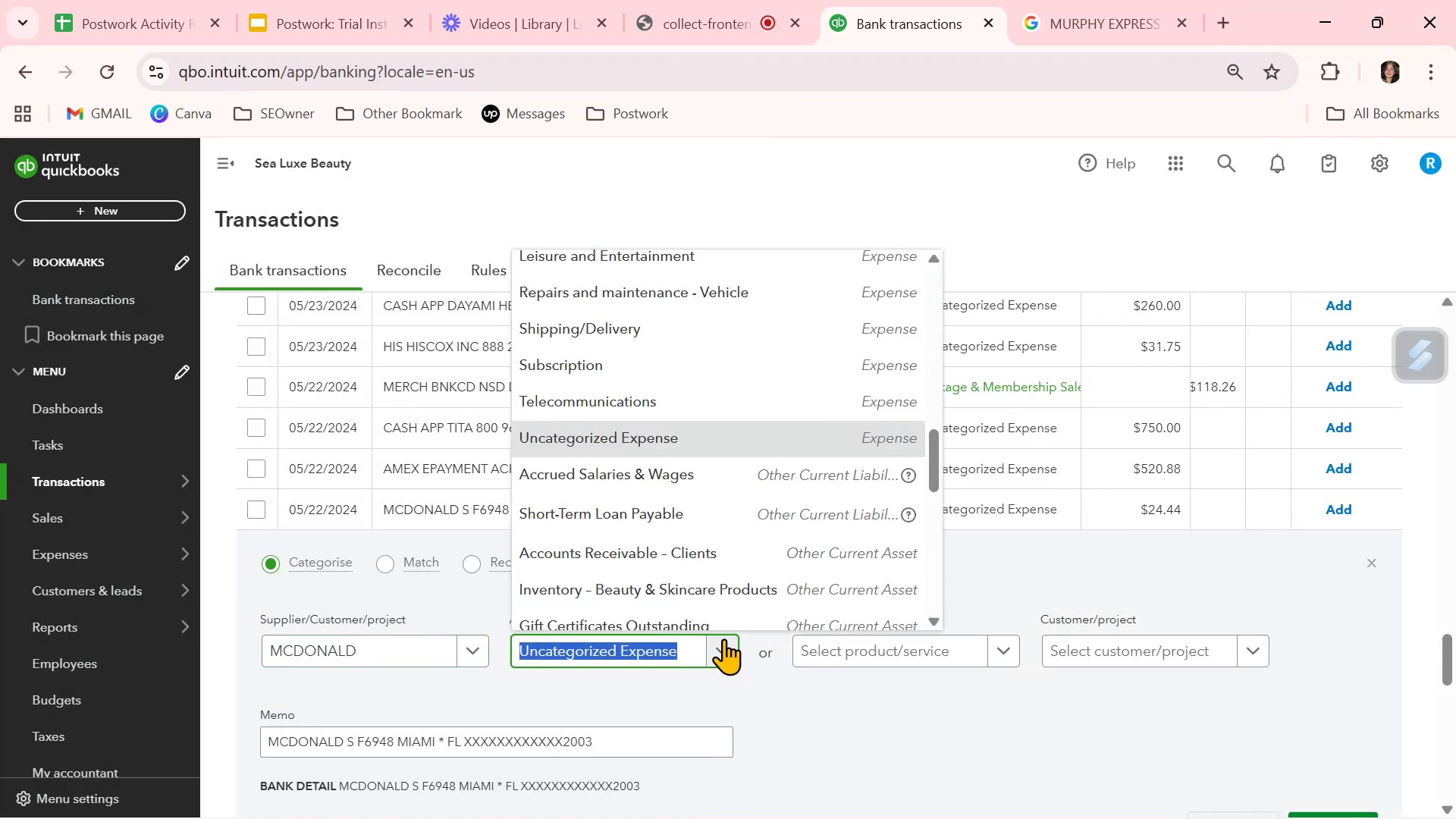 
key(F)
 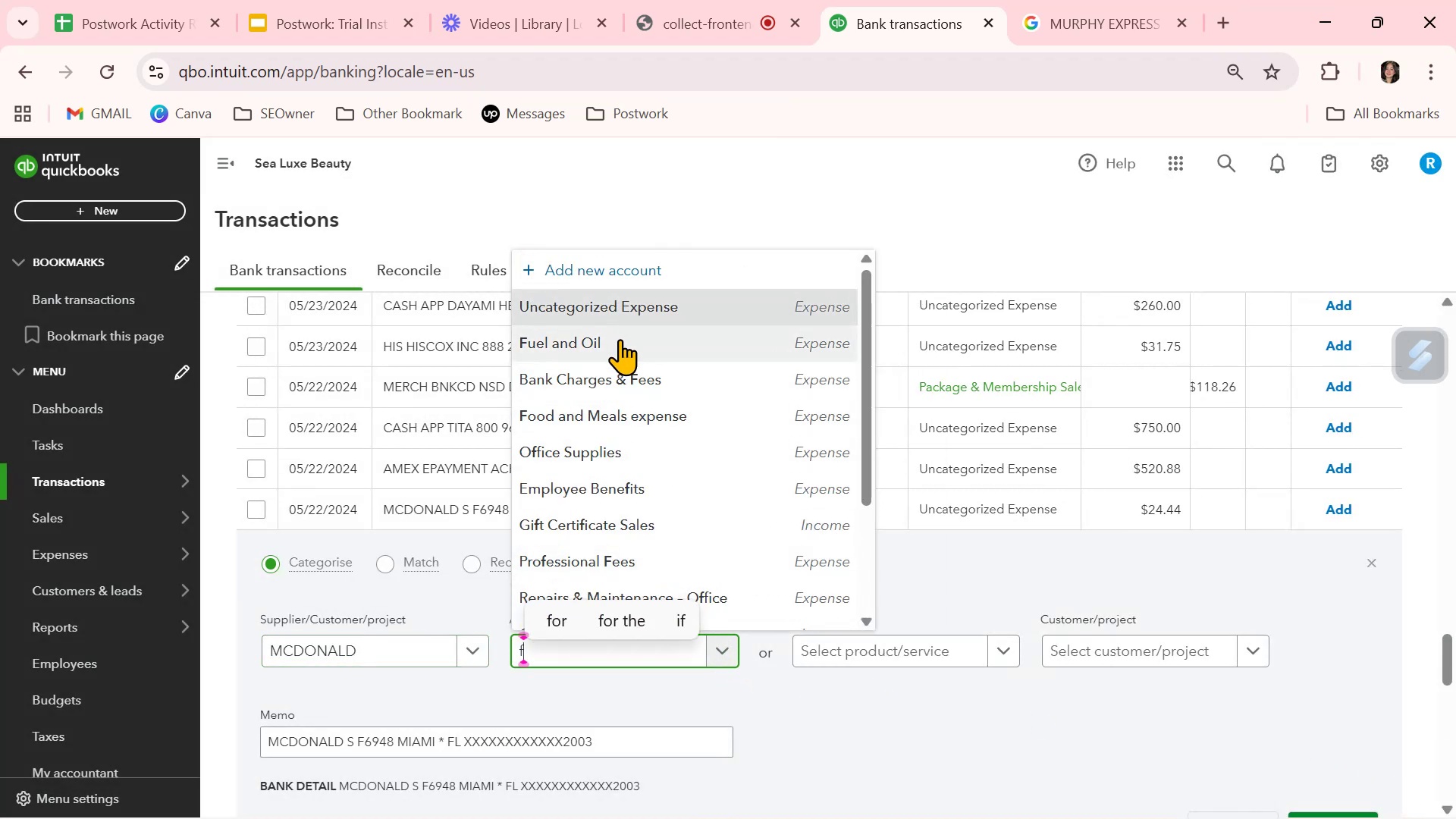 
left_click([610, 422])
 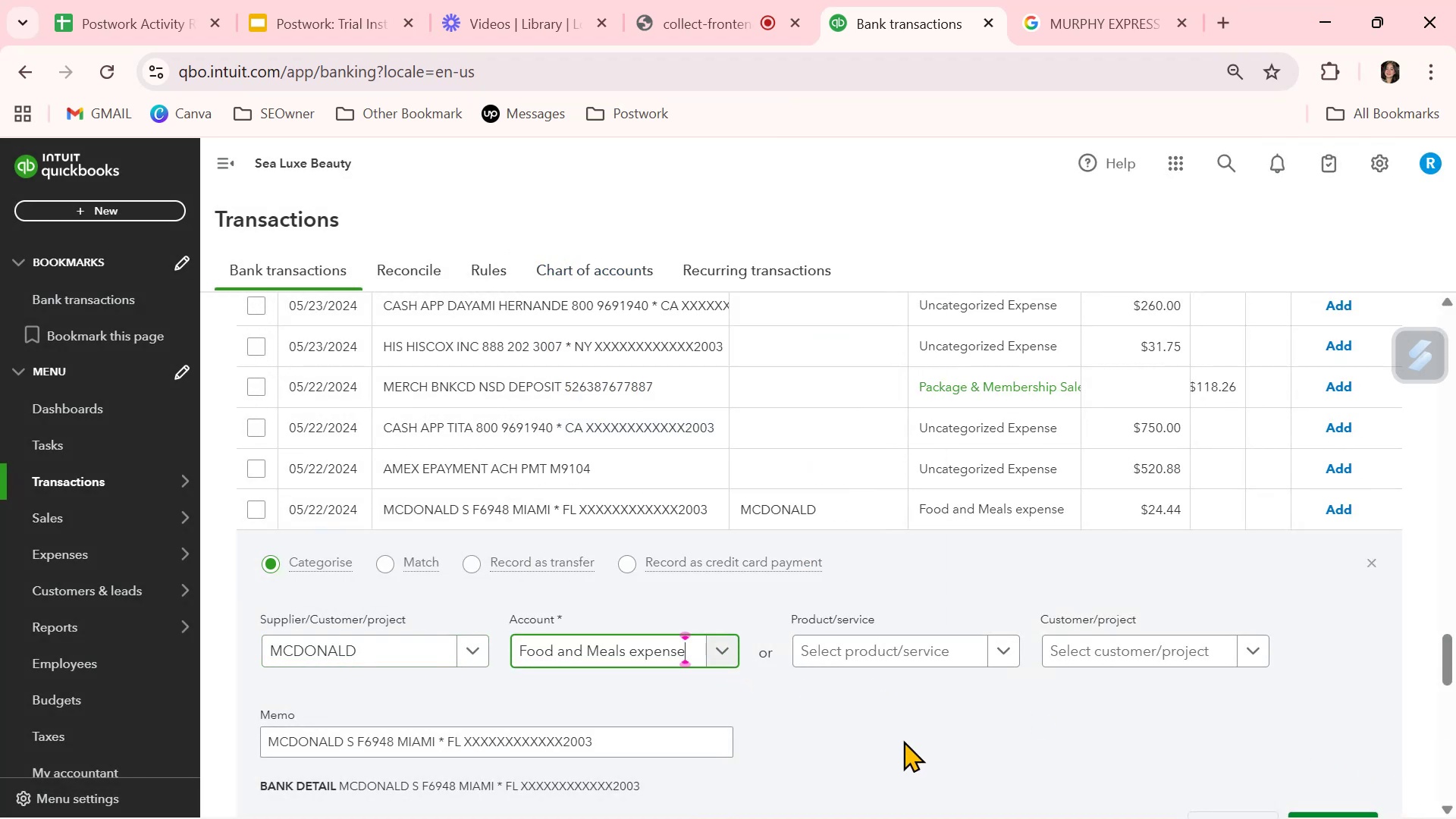 
left_click([886, 739])
 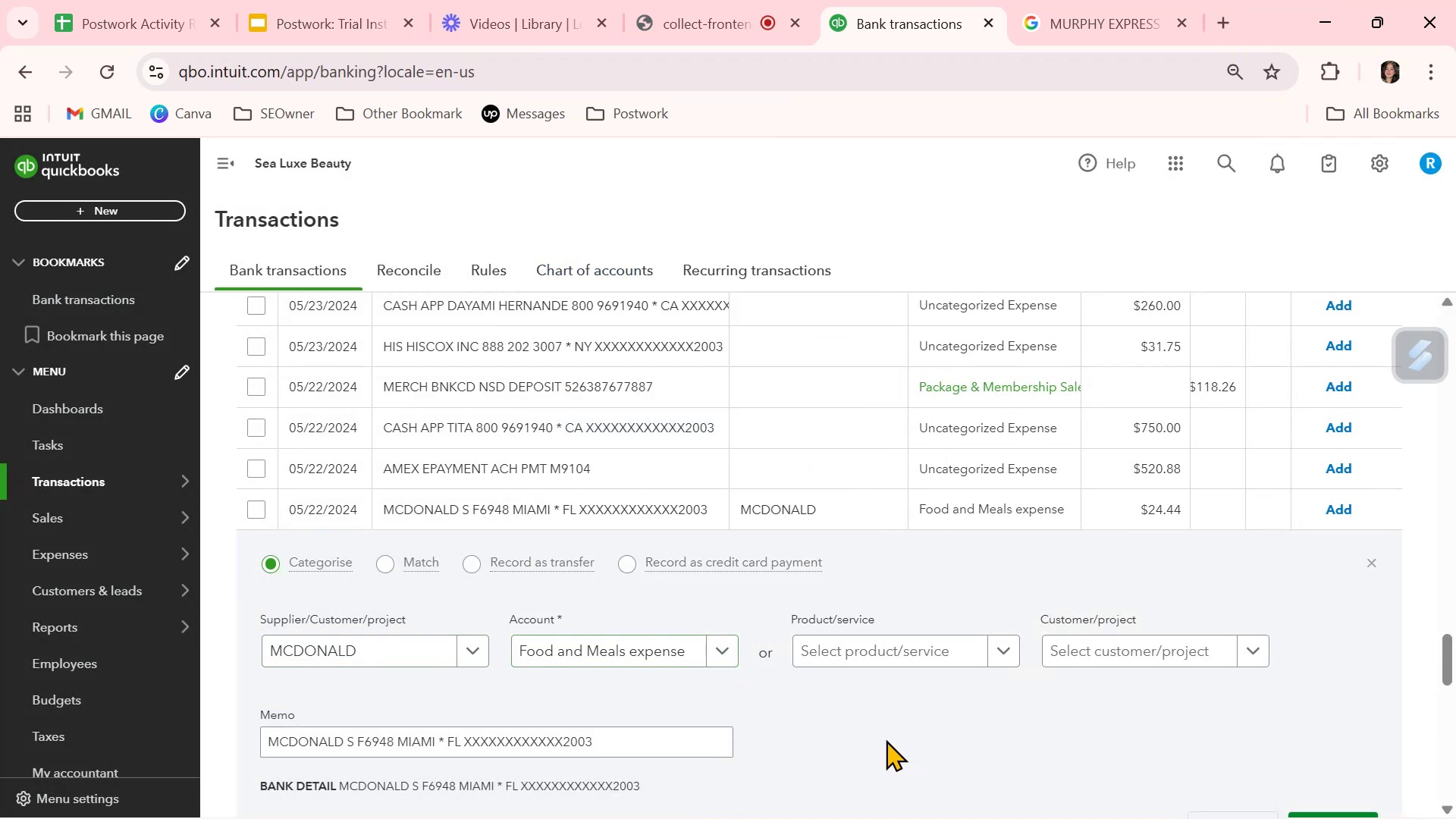 
scroll: coordinate [886, 739], scroll_direction: down, amount: 1.0
 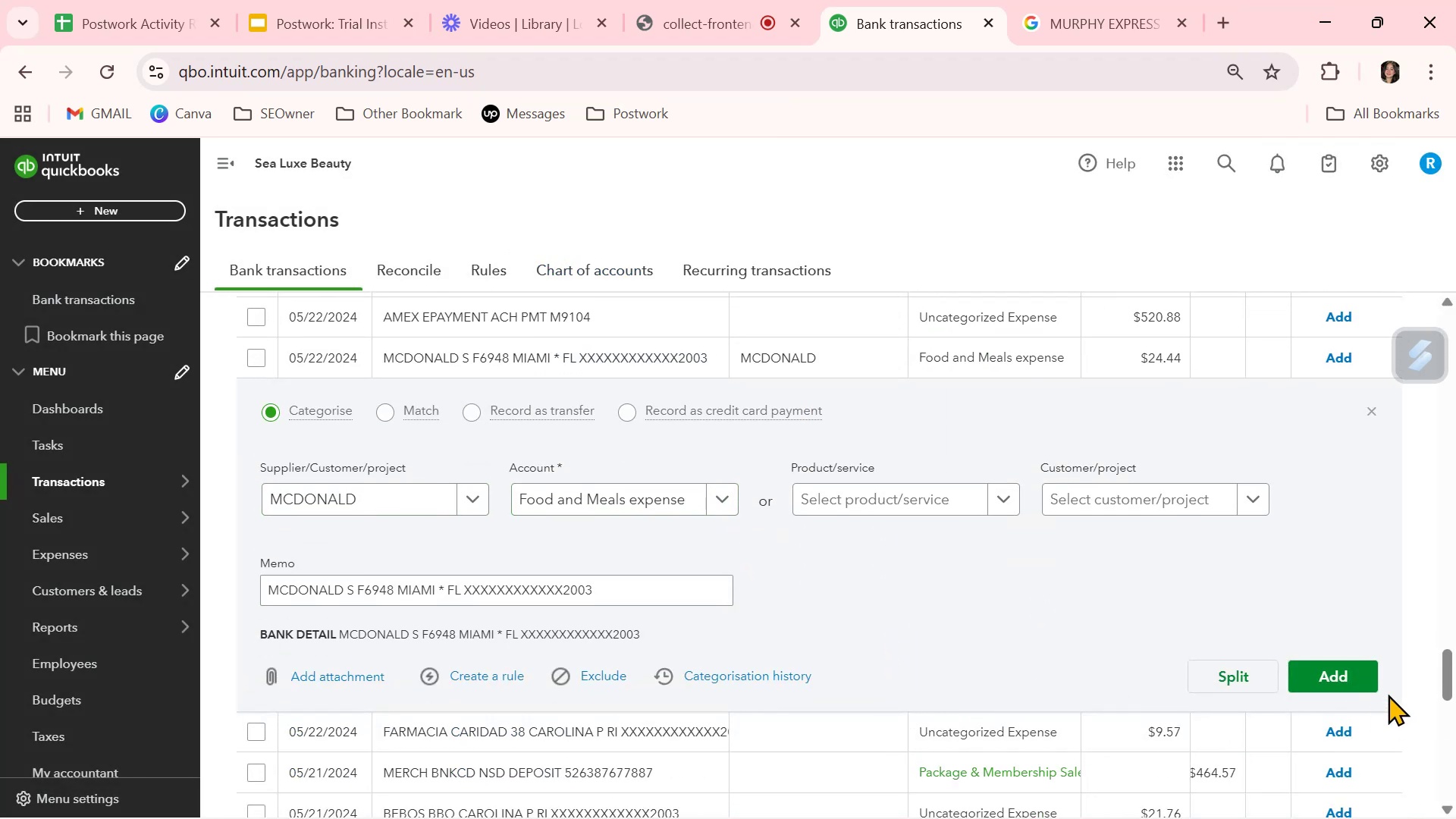 
left_click([1354, 682])
 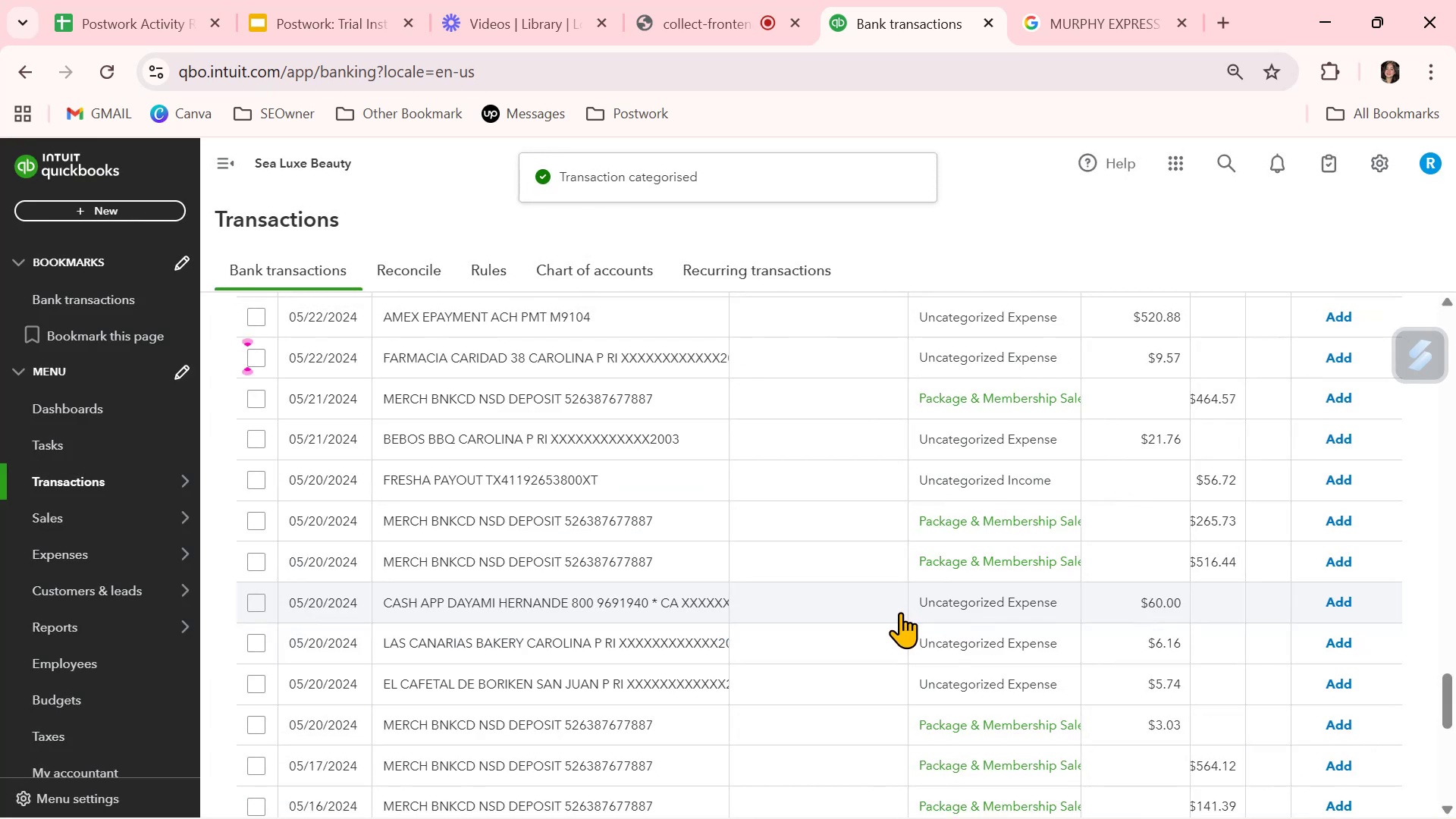 
scroll: coordinate [900, 612], scroll_direction: down, amount: 1.0
 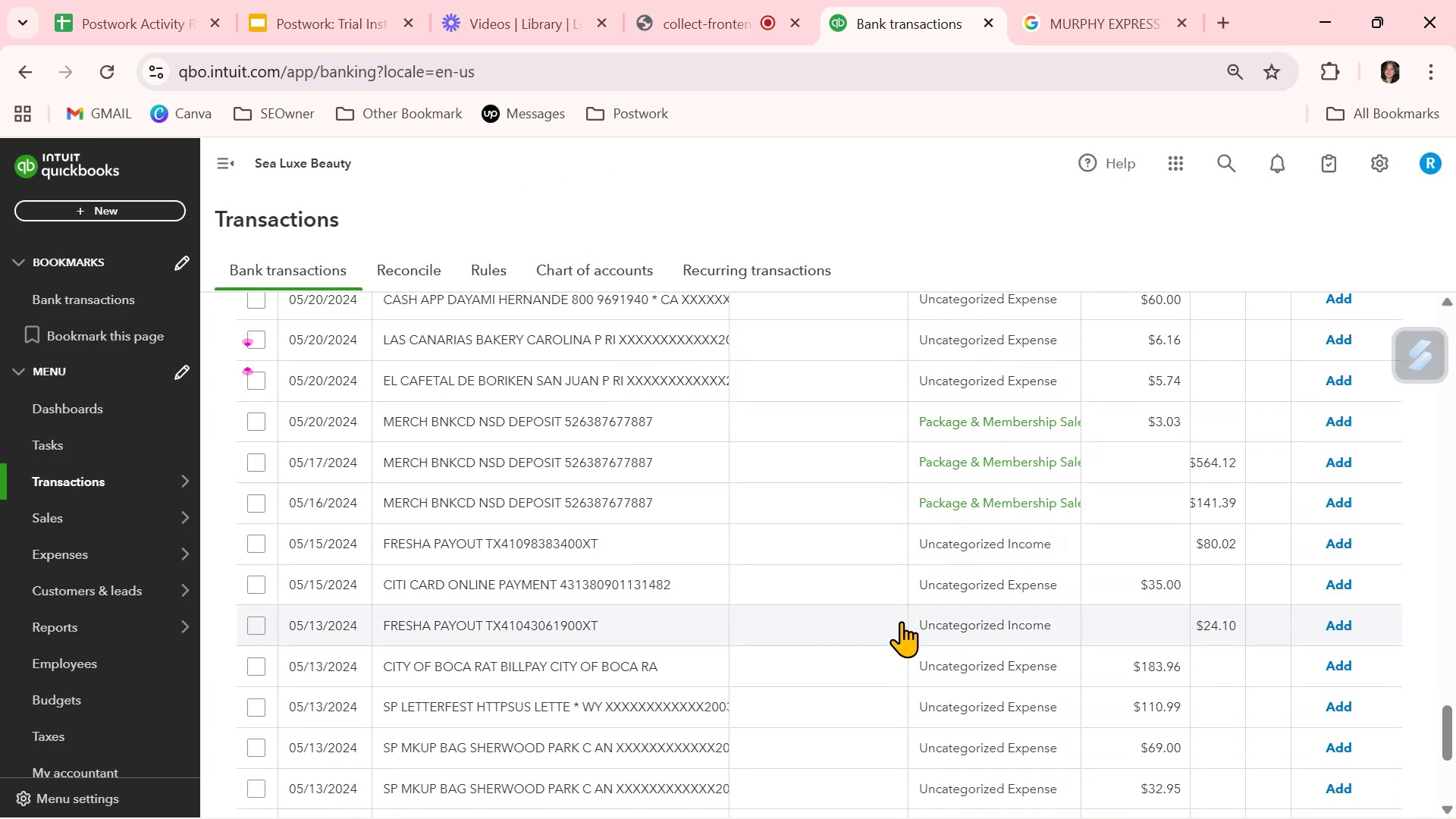 
wait(7.54)
 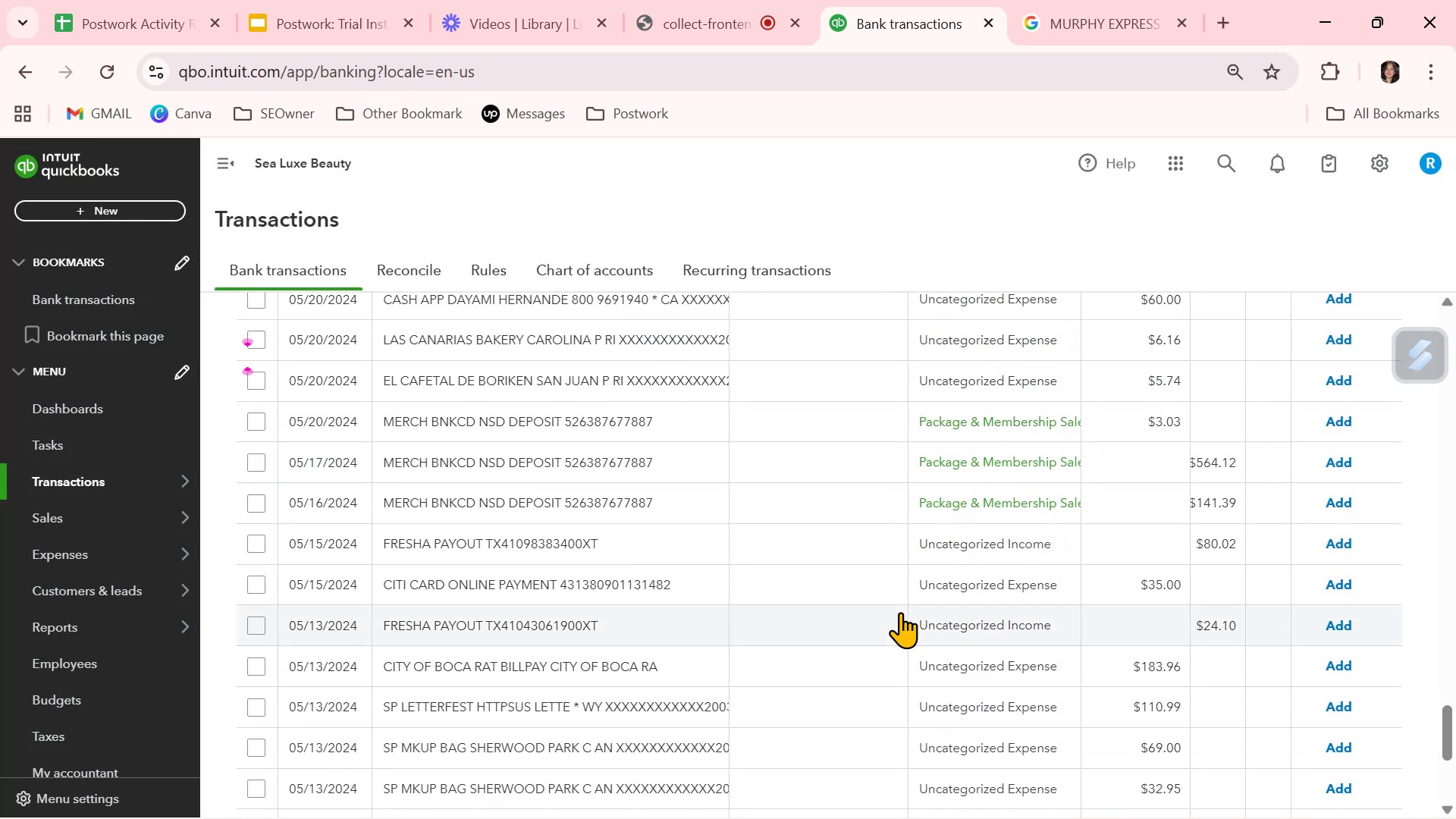 
scroll: coordinate [901, 621], scroll_direction: down, amount: 1.0
 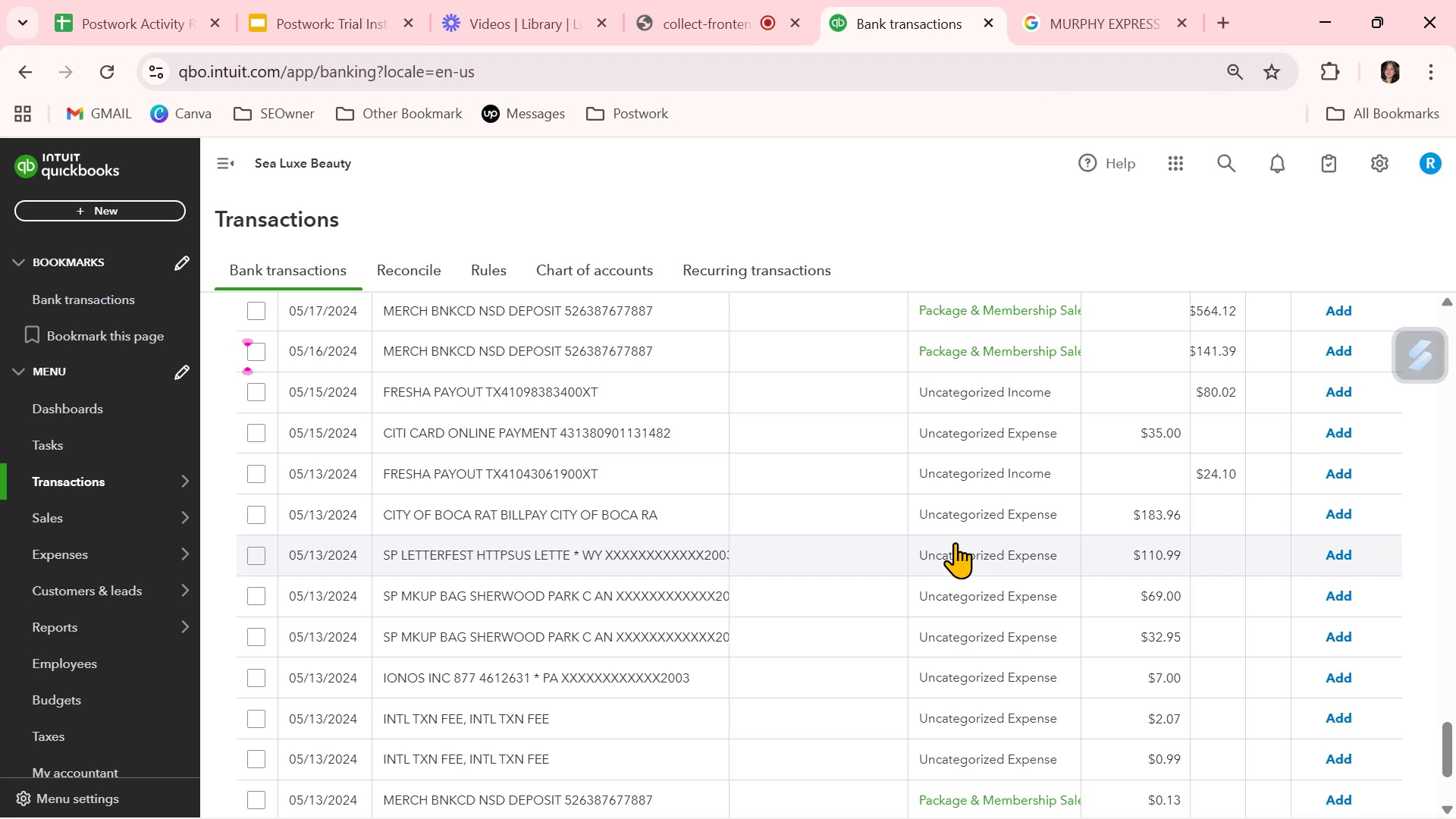 